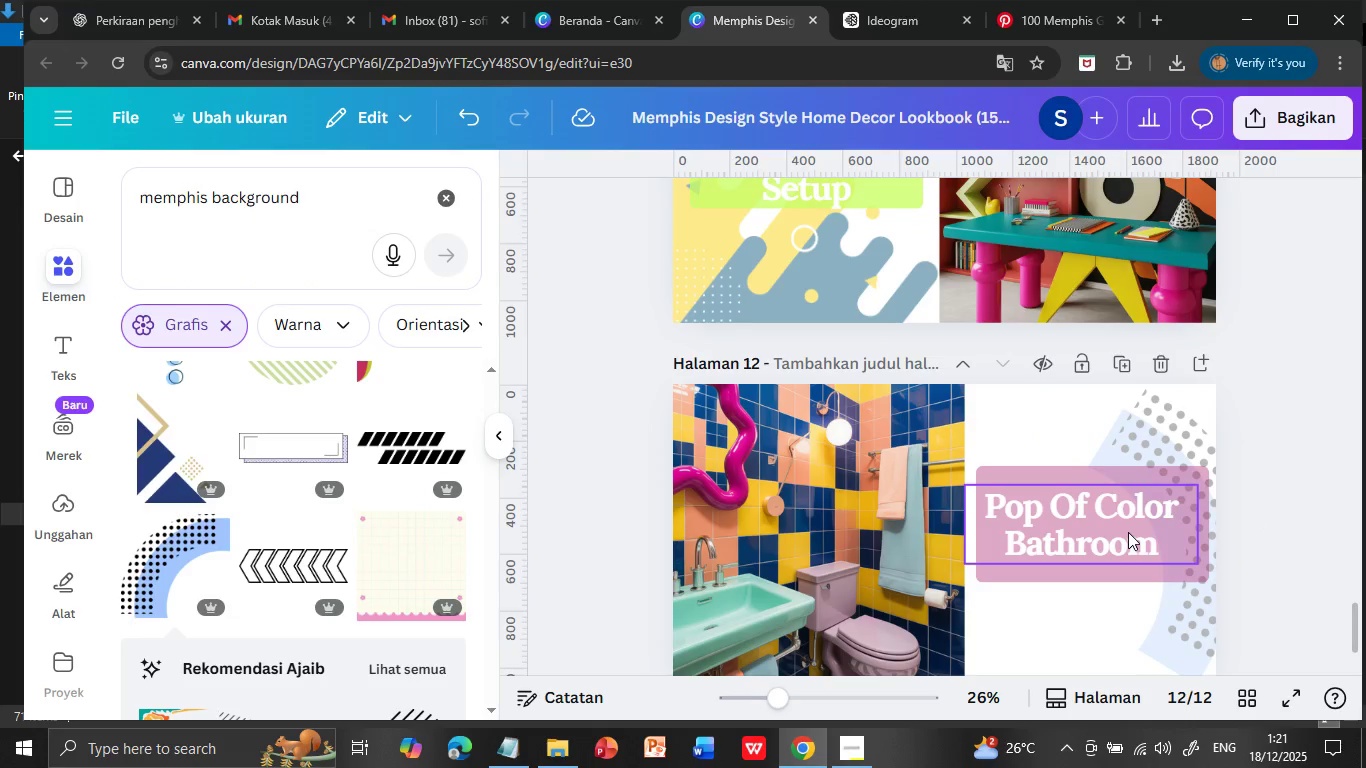 
left_click_drag(start_coordinate=[1128, 532], to_coordinate=[1134, 532])
 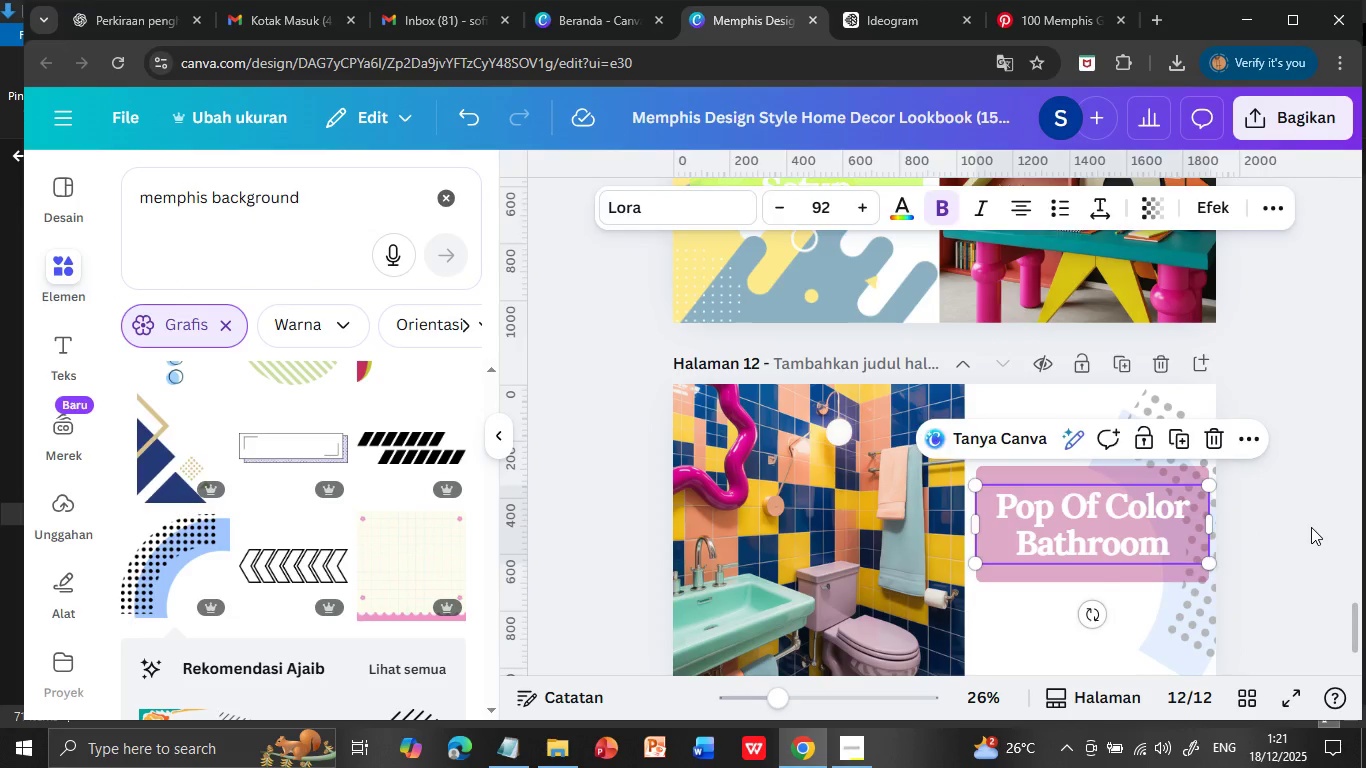 
left_click([1311, 527])
 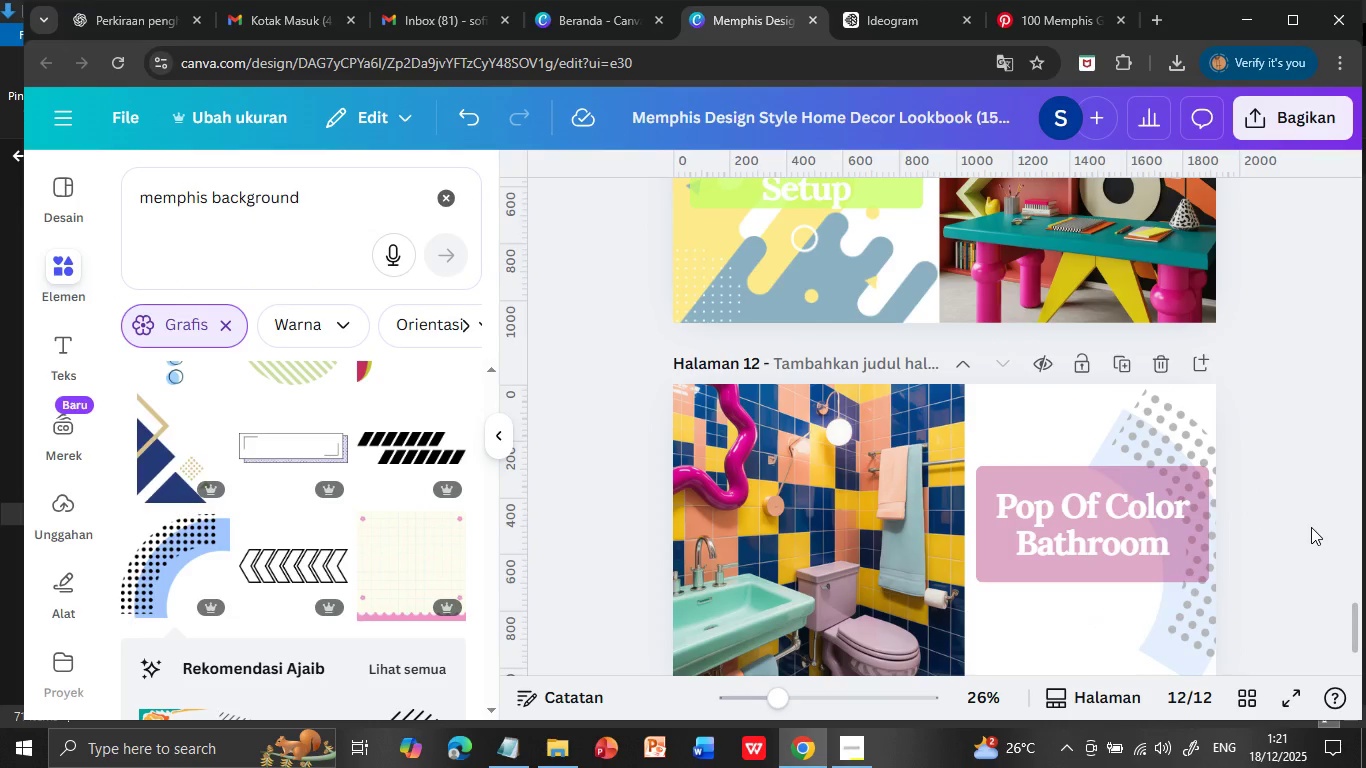 
scroll: coordinate [1311, 527], scroll_direction: down, amount: 1.0
 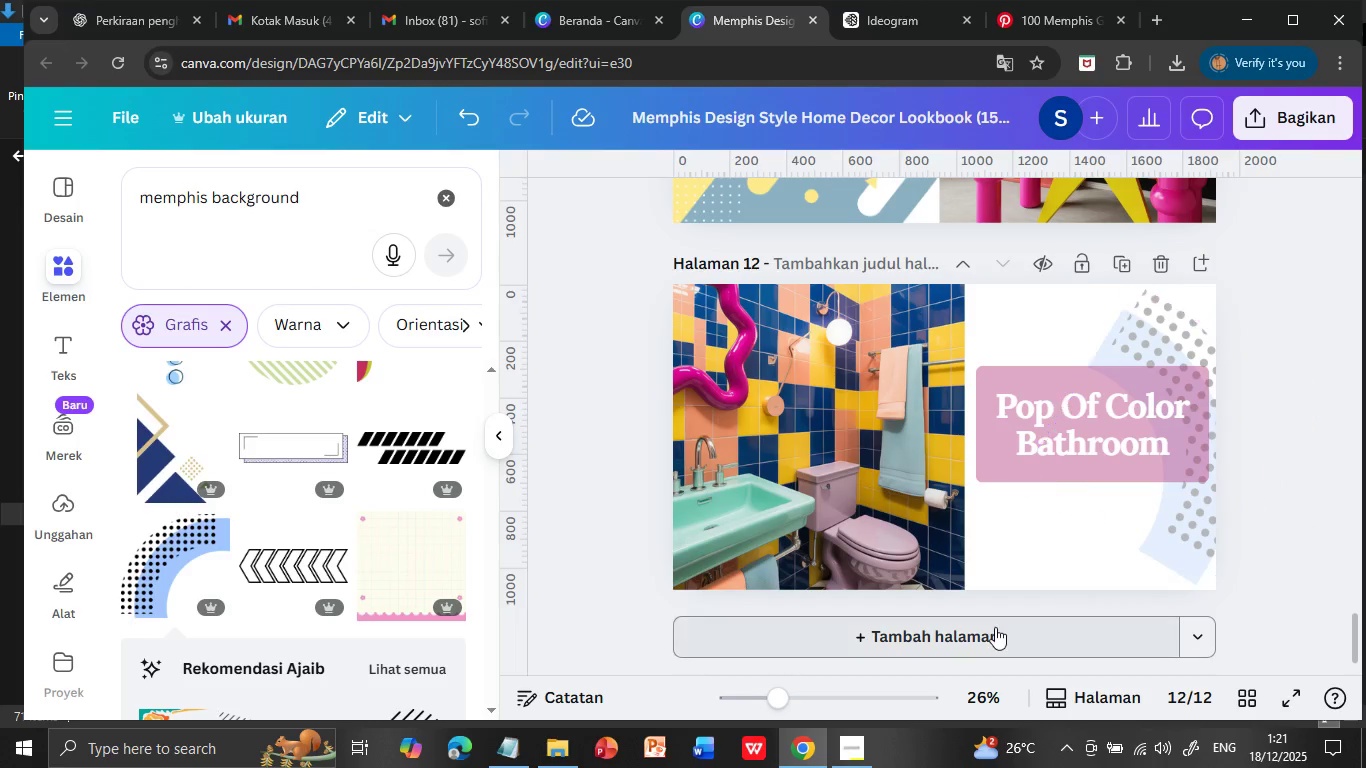 
left_click([995, 627])
 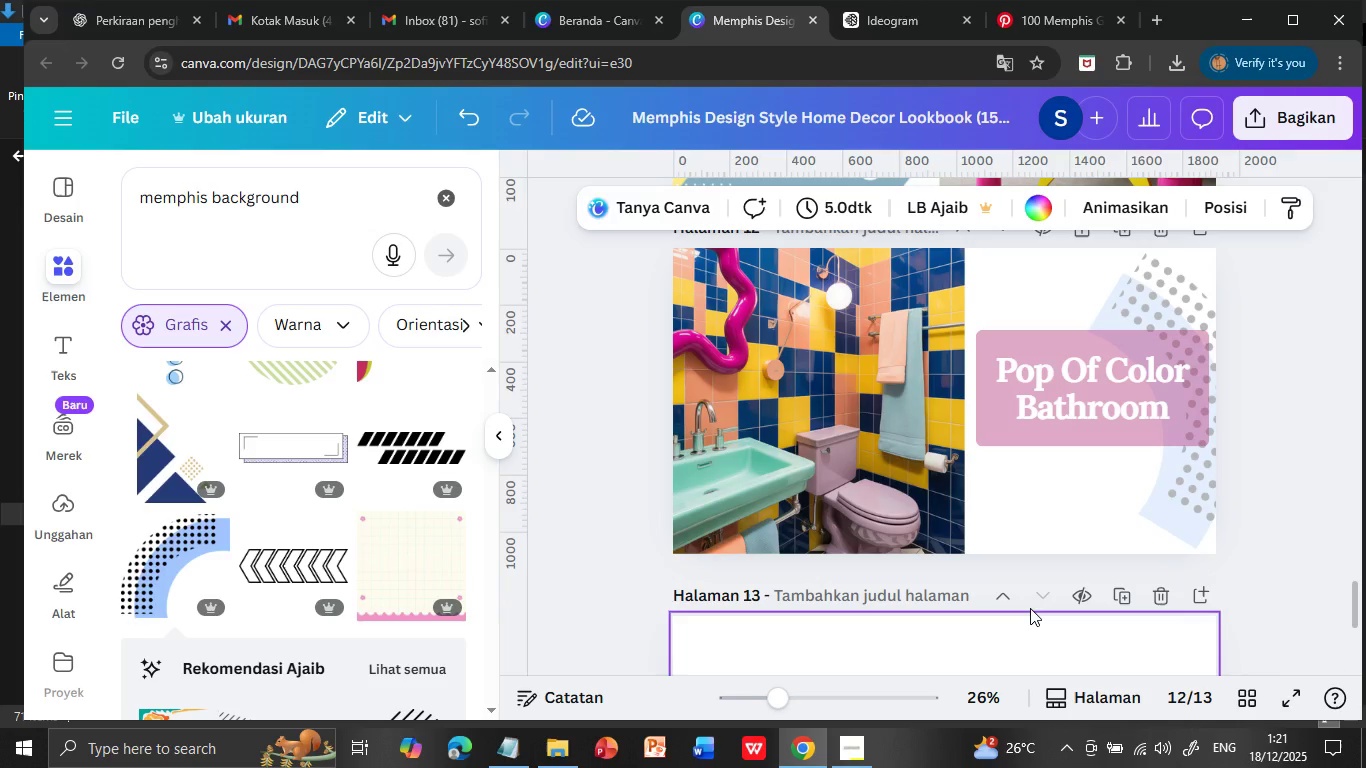 
left_click([863, 18])
 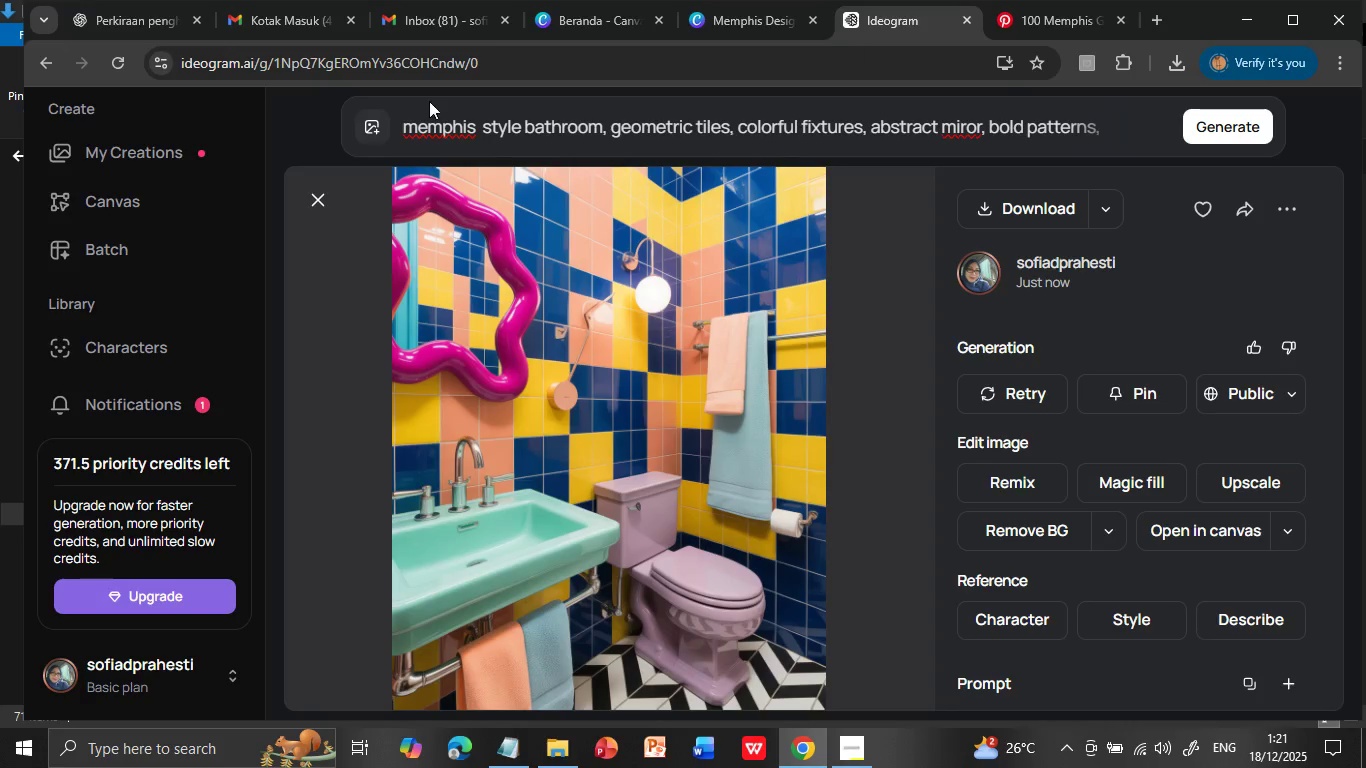 
left_click([524, 117])
 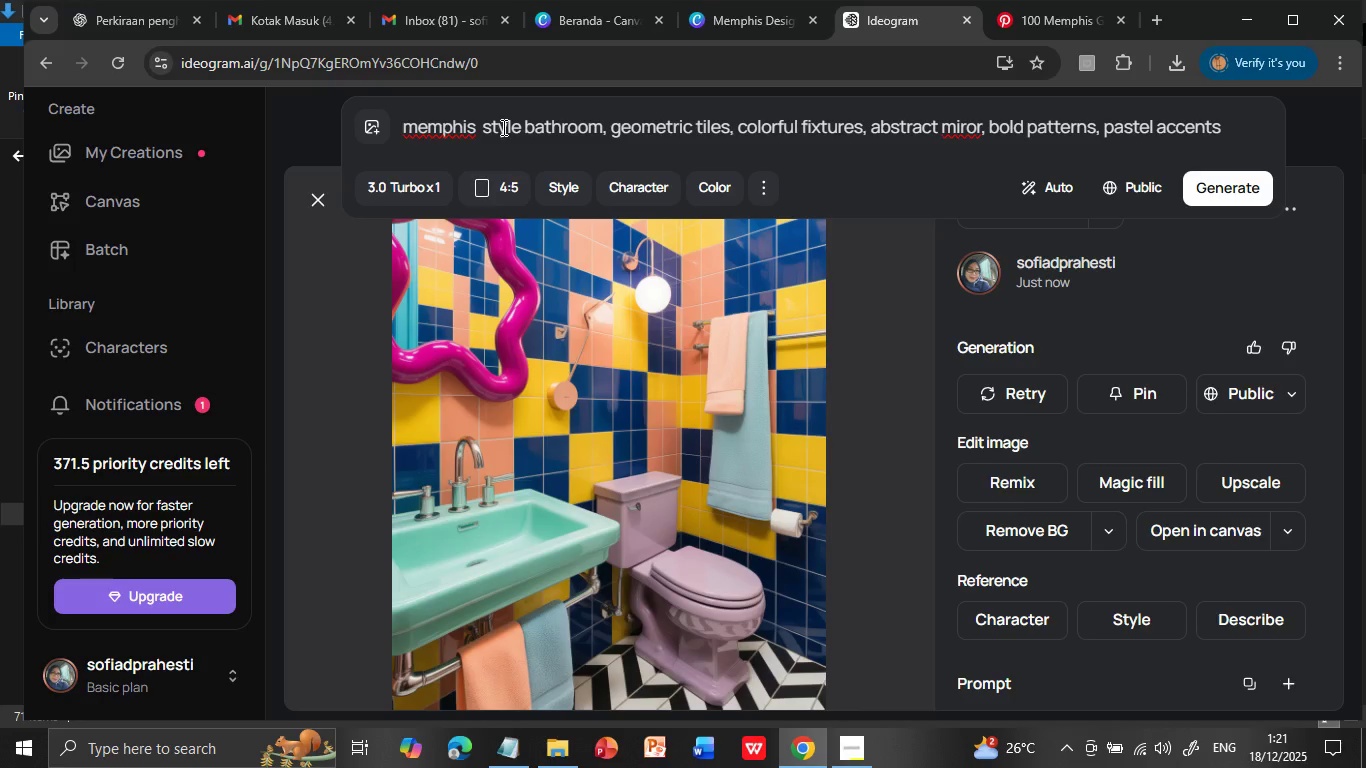 
left_click([483, 125])
 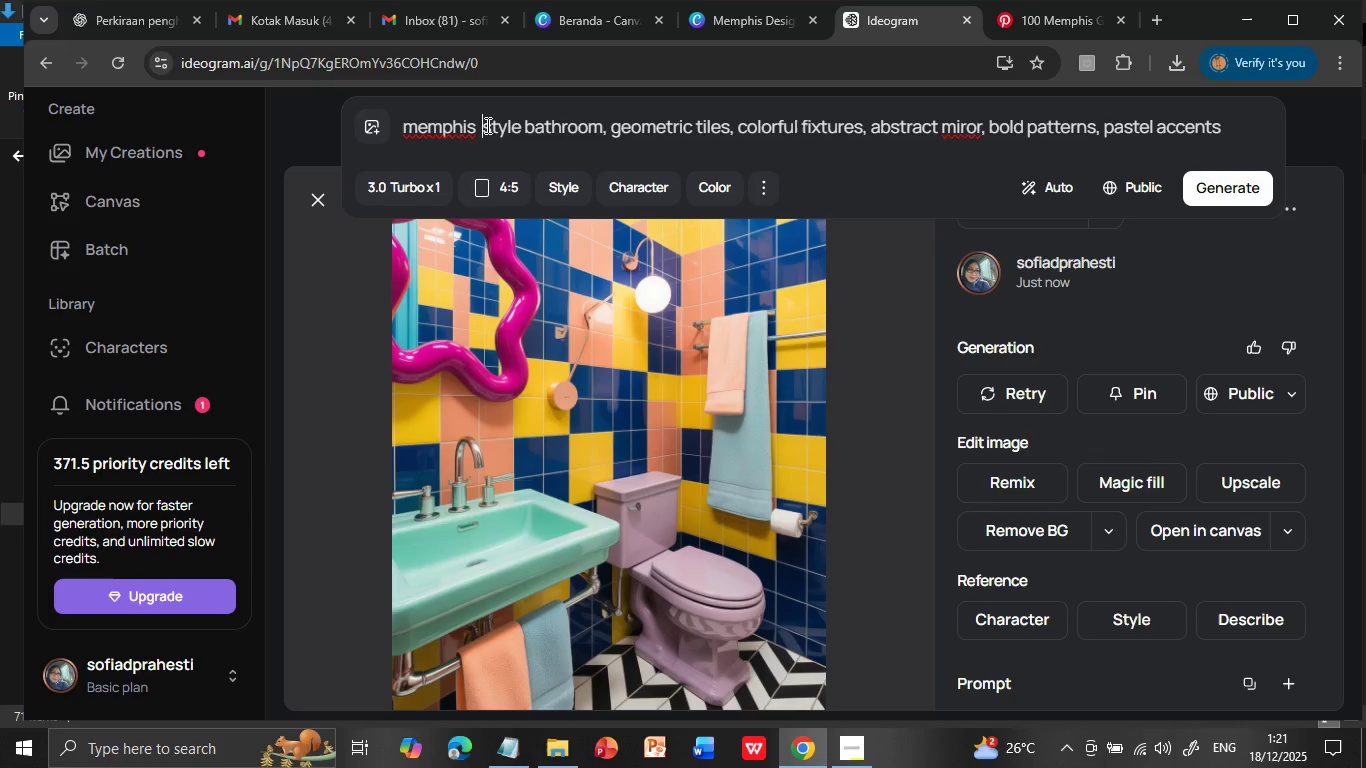 
key(Shift+ArrowDown)
 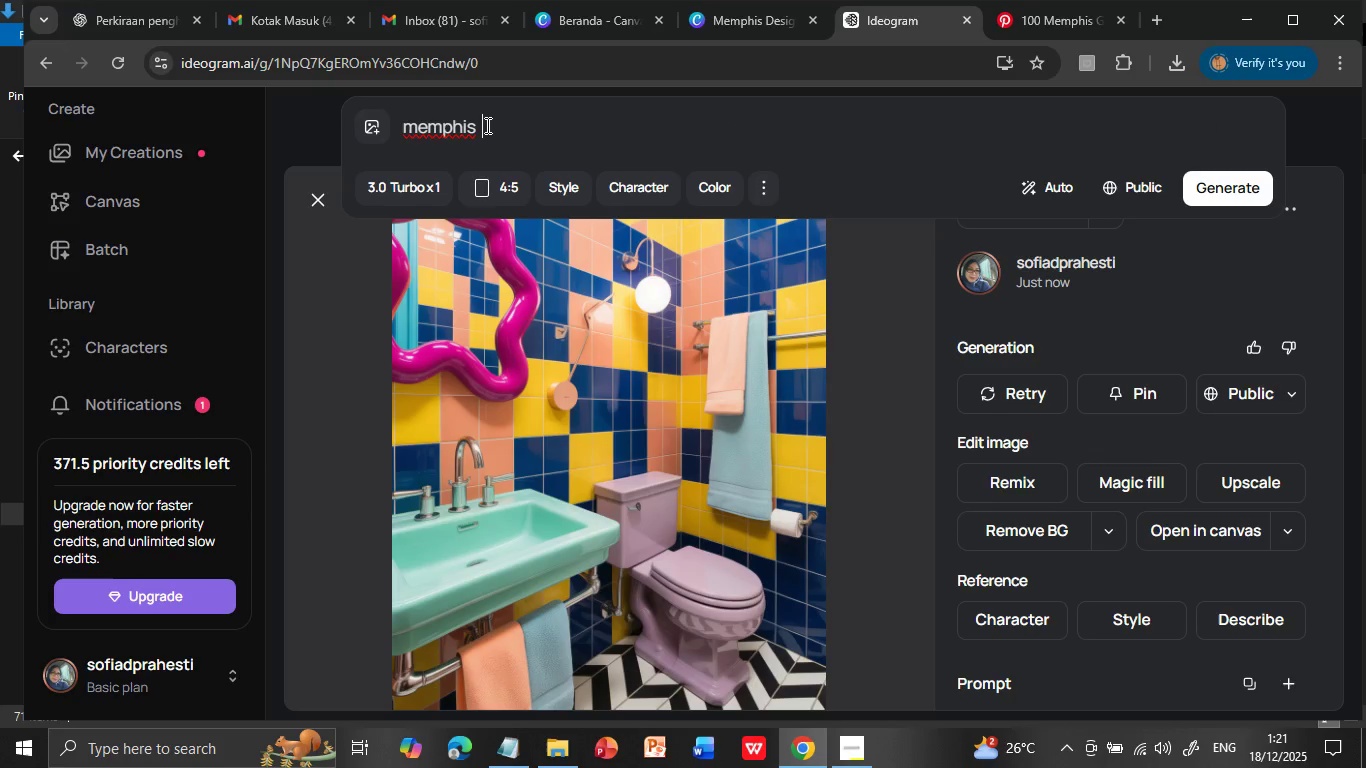 
type([Delete]designs area rugs, geometric patterns, squiggly lines, bold v)
key(Backspace)
type(colors, abstract shapes, playfull floor deco)
 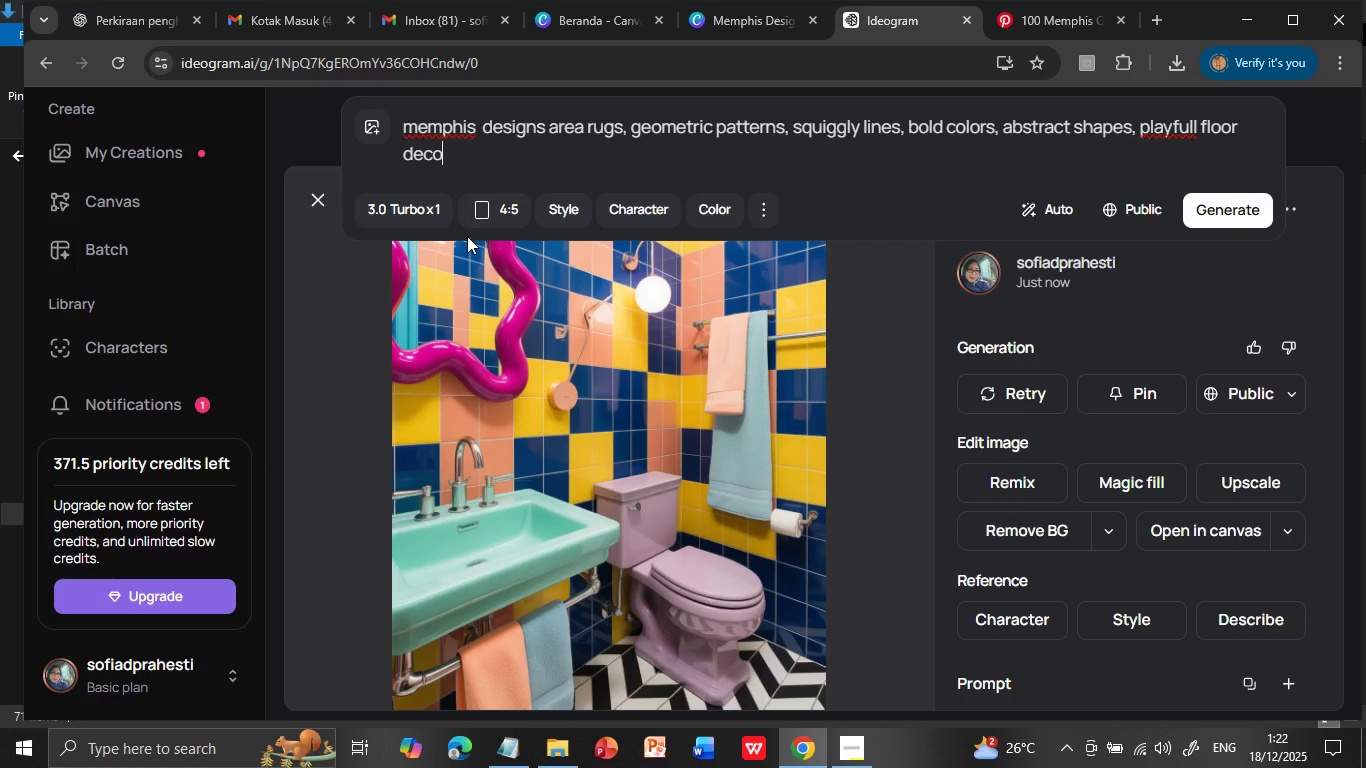 
left_click([493, 209])
 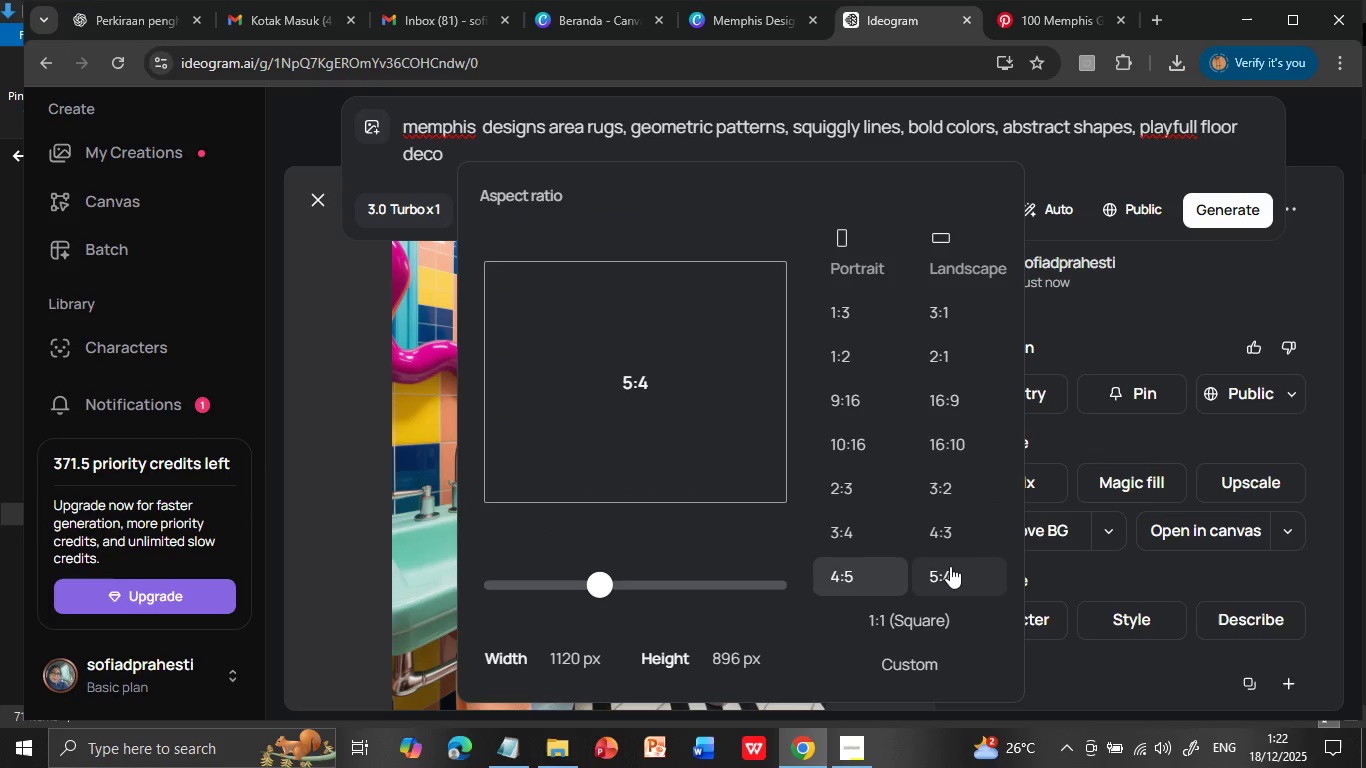 
left_click([950, 566])
 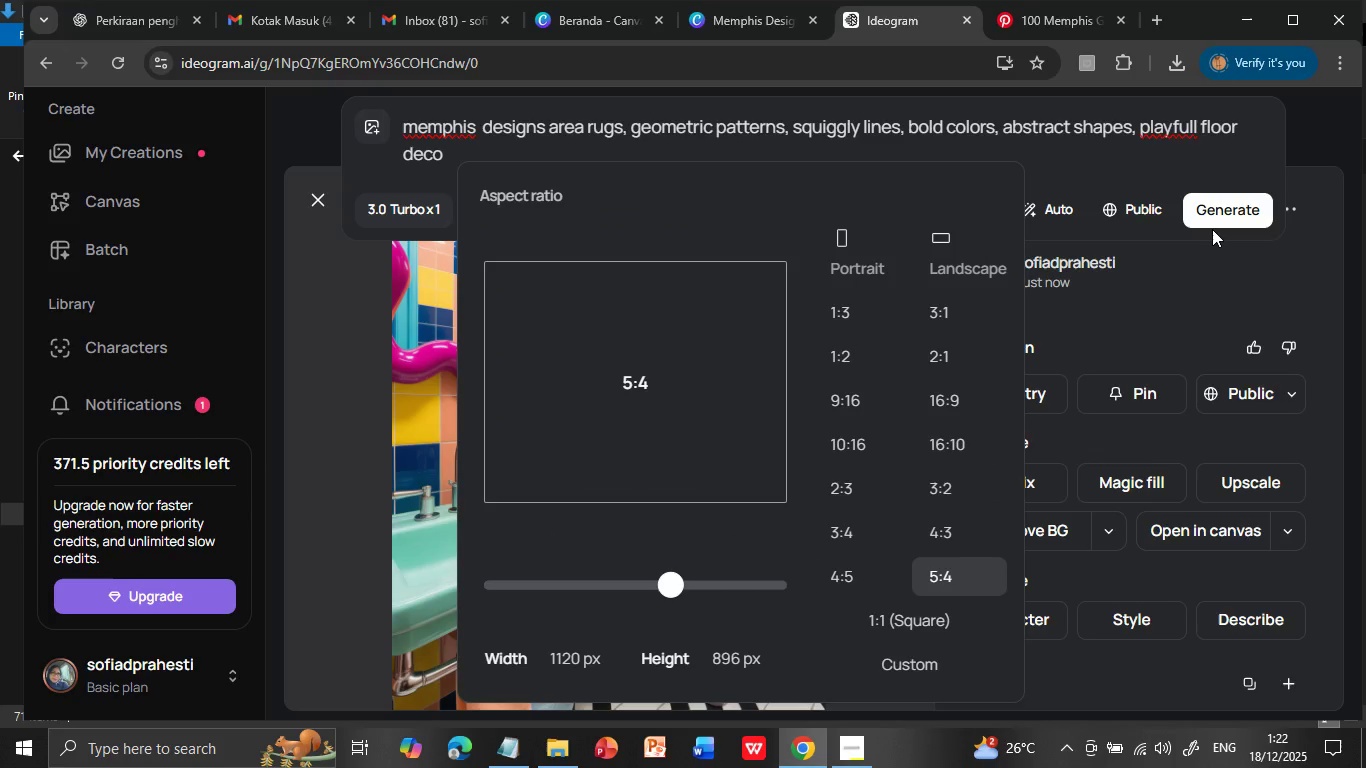 
left_click([1217, 212])
 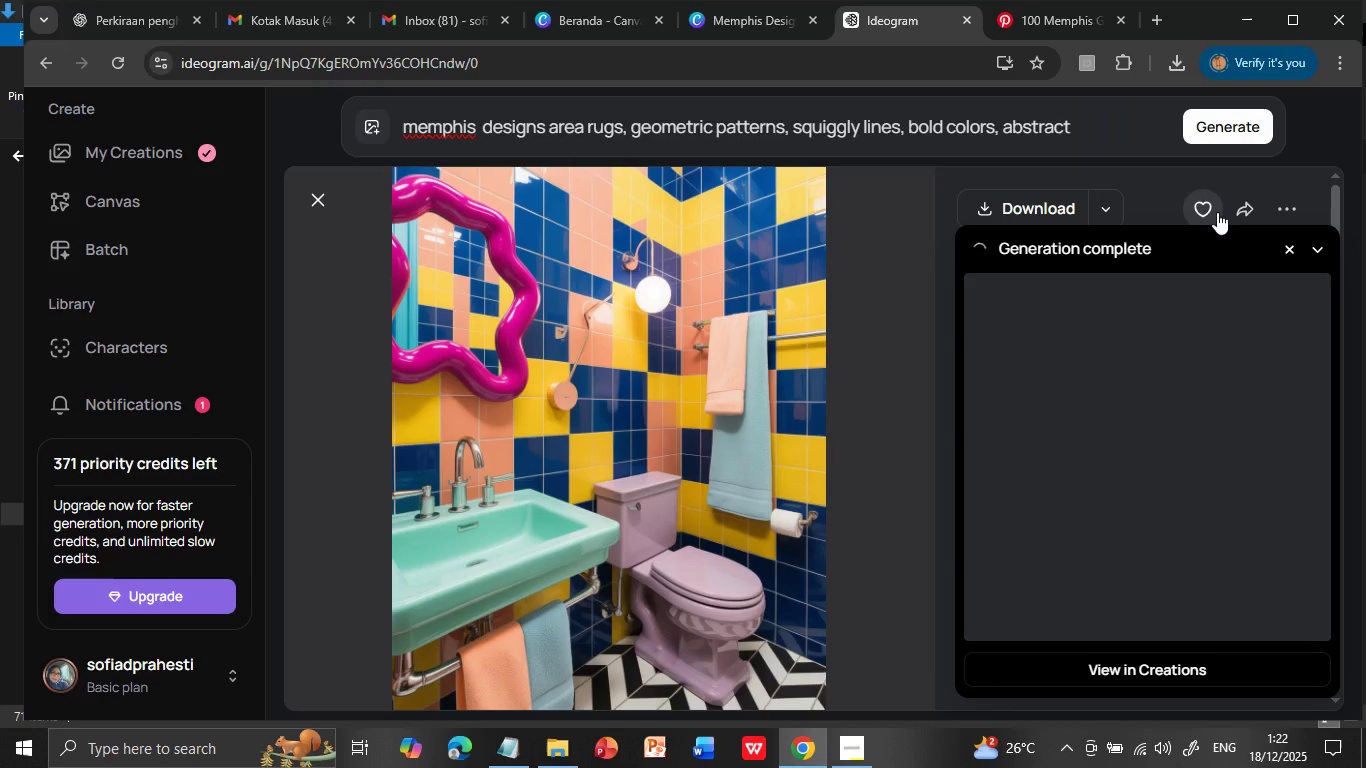 
wait(23.98)
 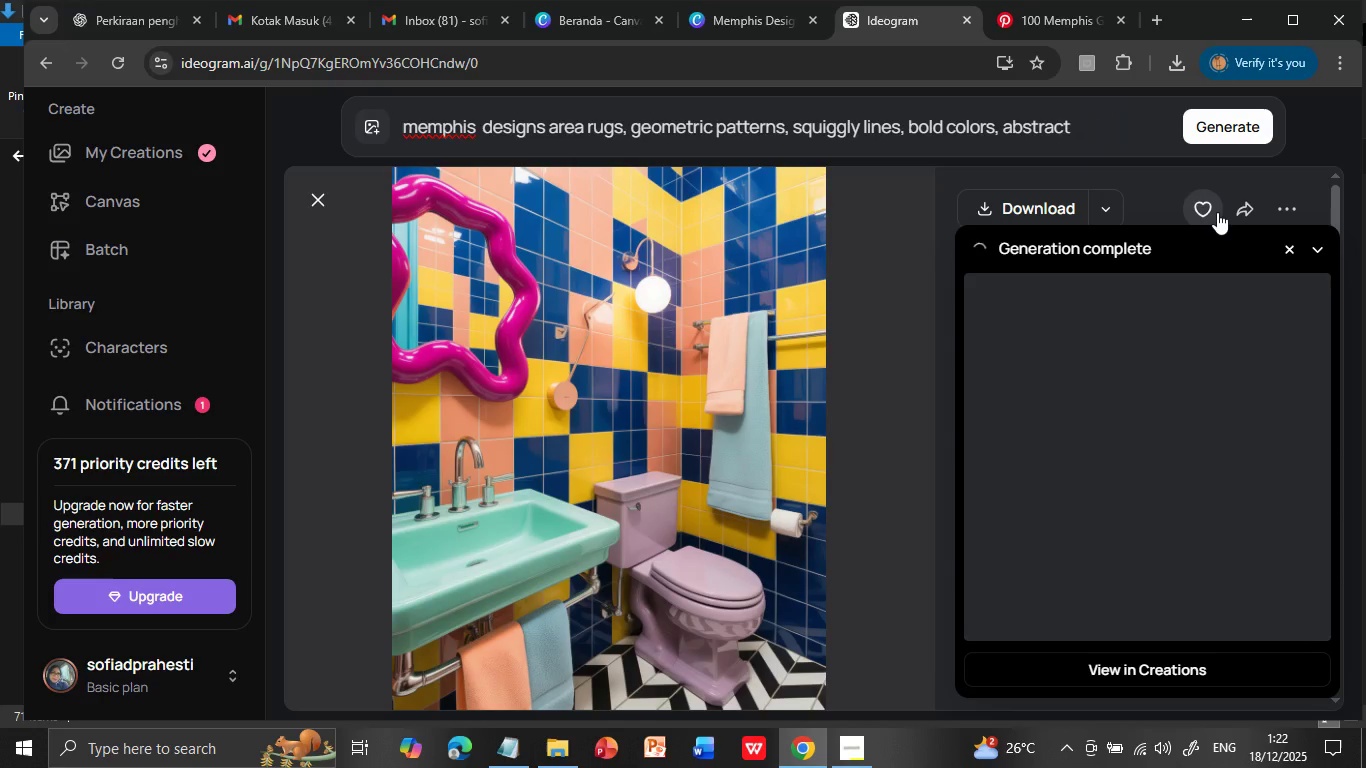 
left_click([1209, 128])
 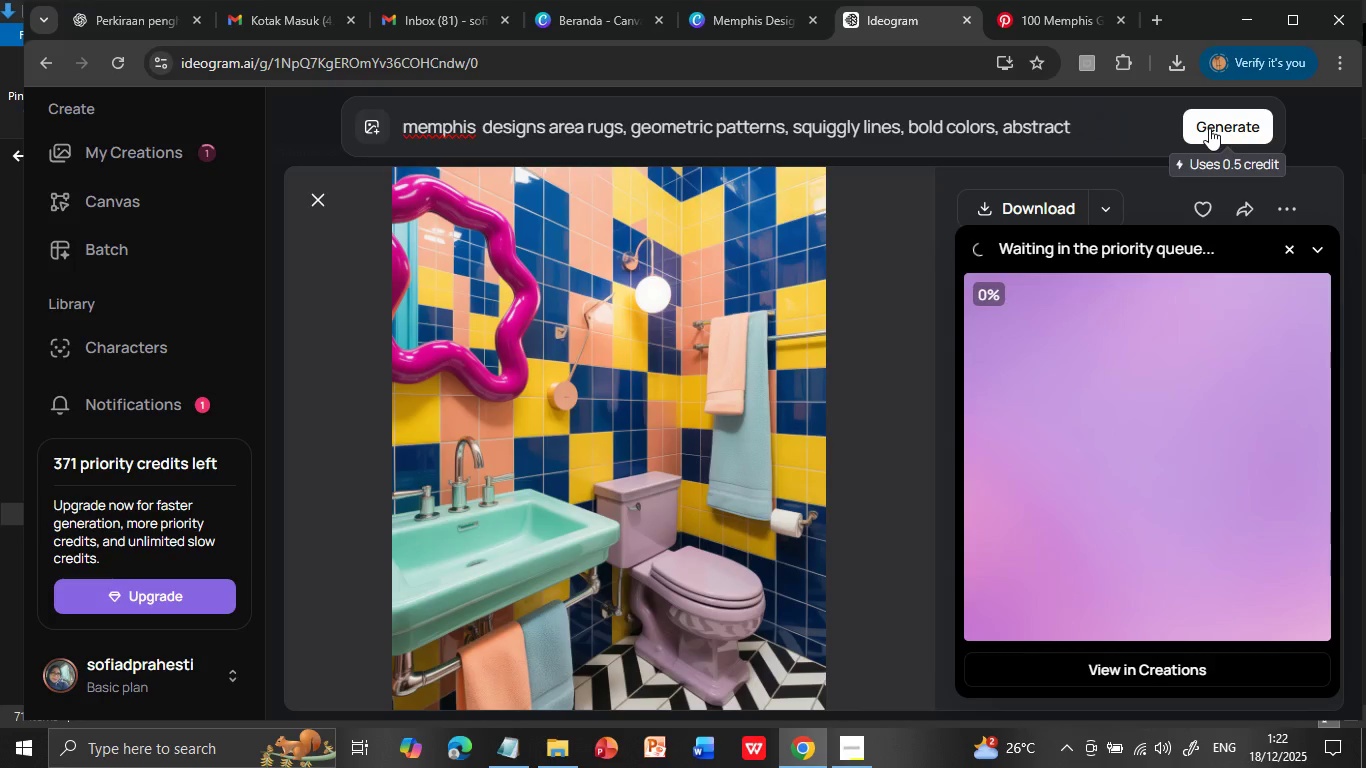 
wait(6.01)
 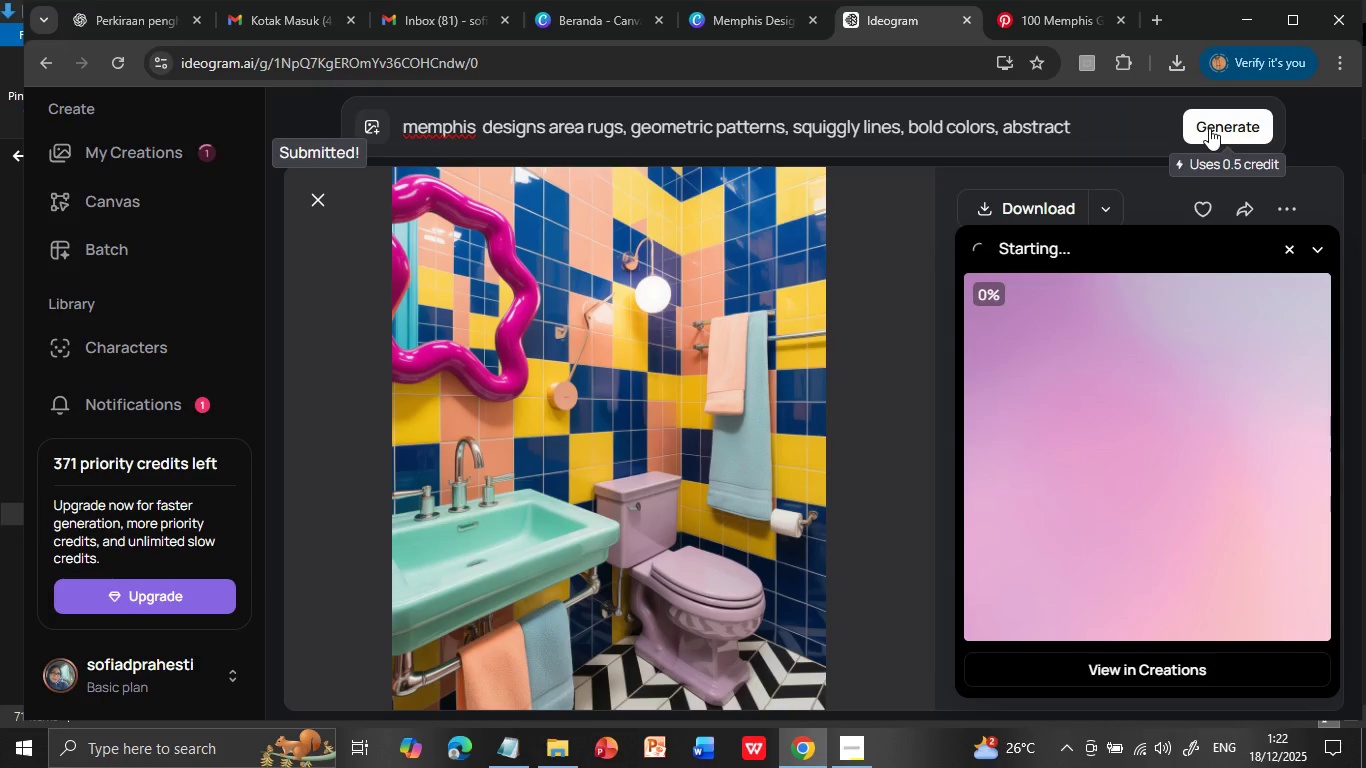 
mouse_move([547, 125])
 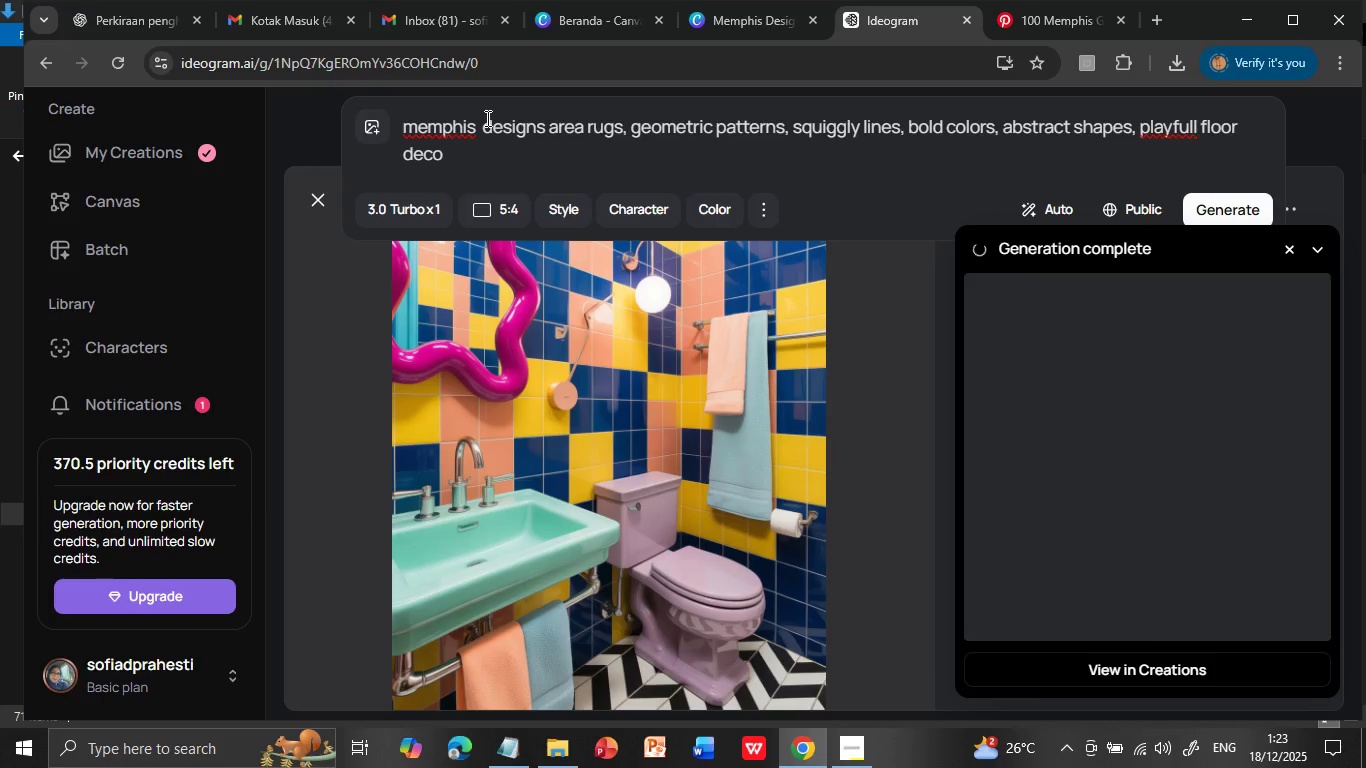 
left_click([547, 131])
 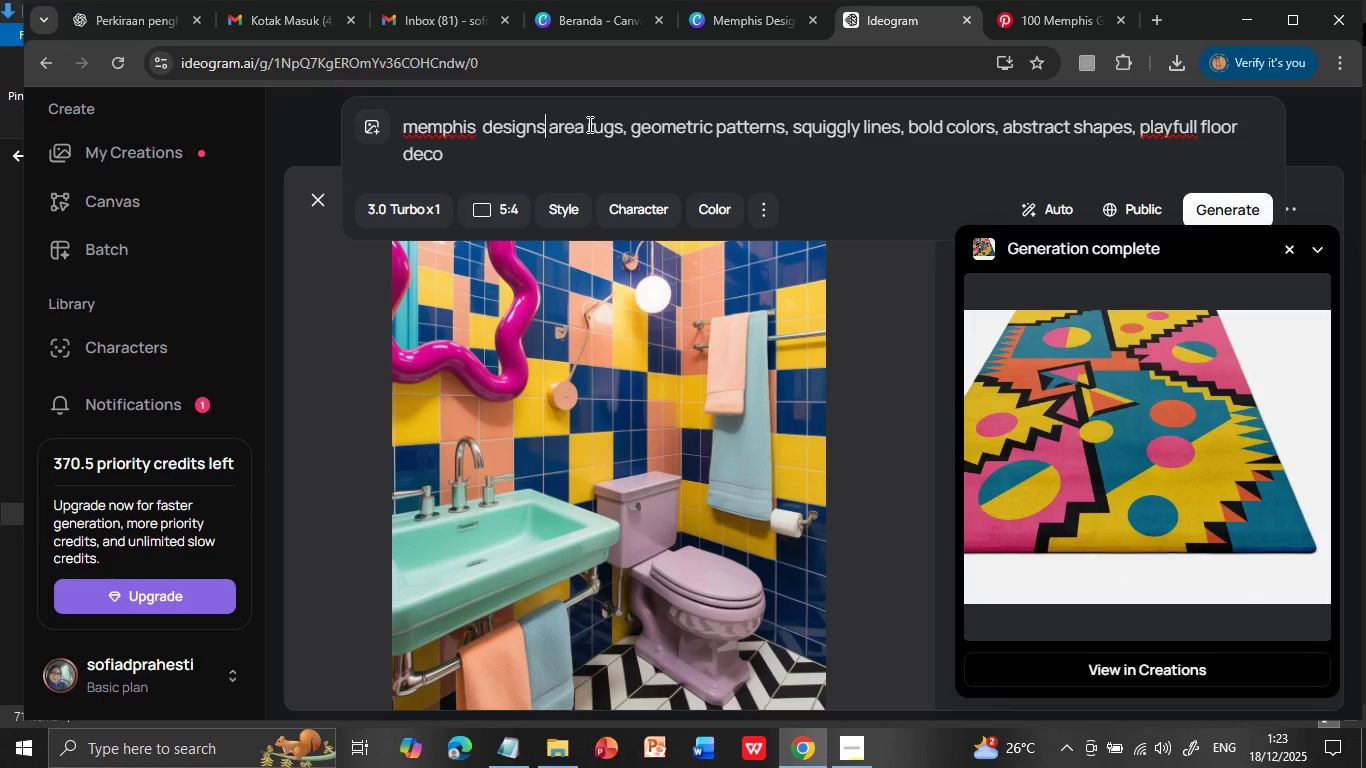 
left_click([588, 124])
 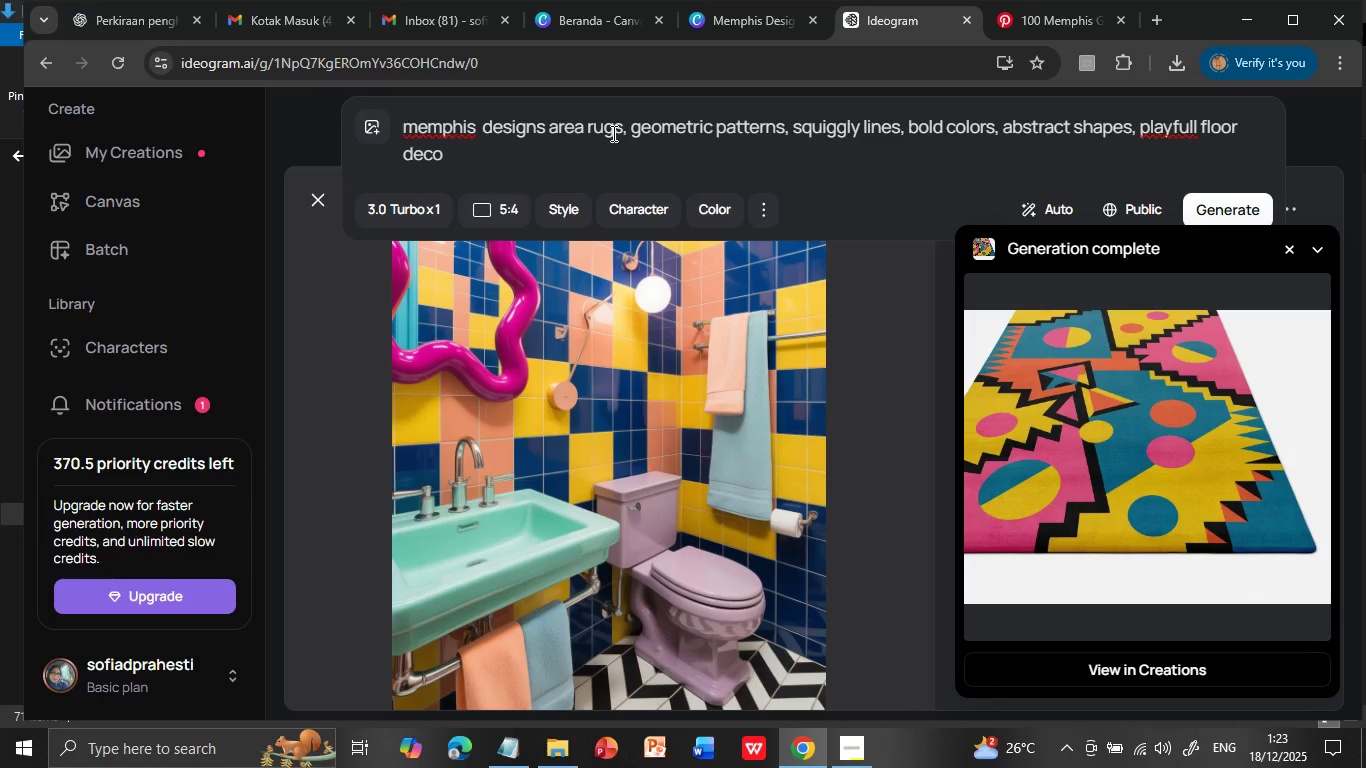 
type(full )
 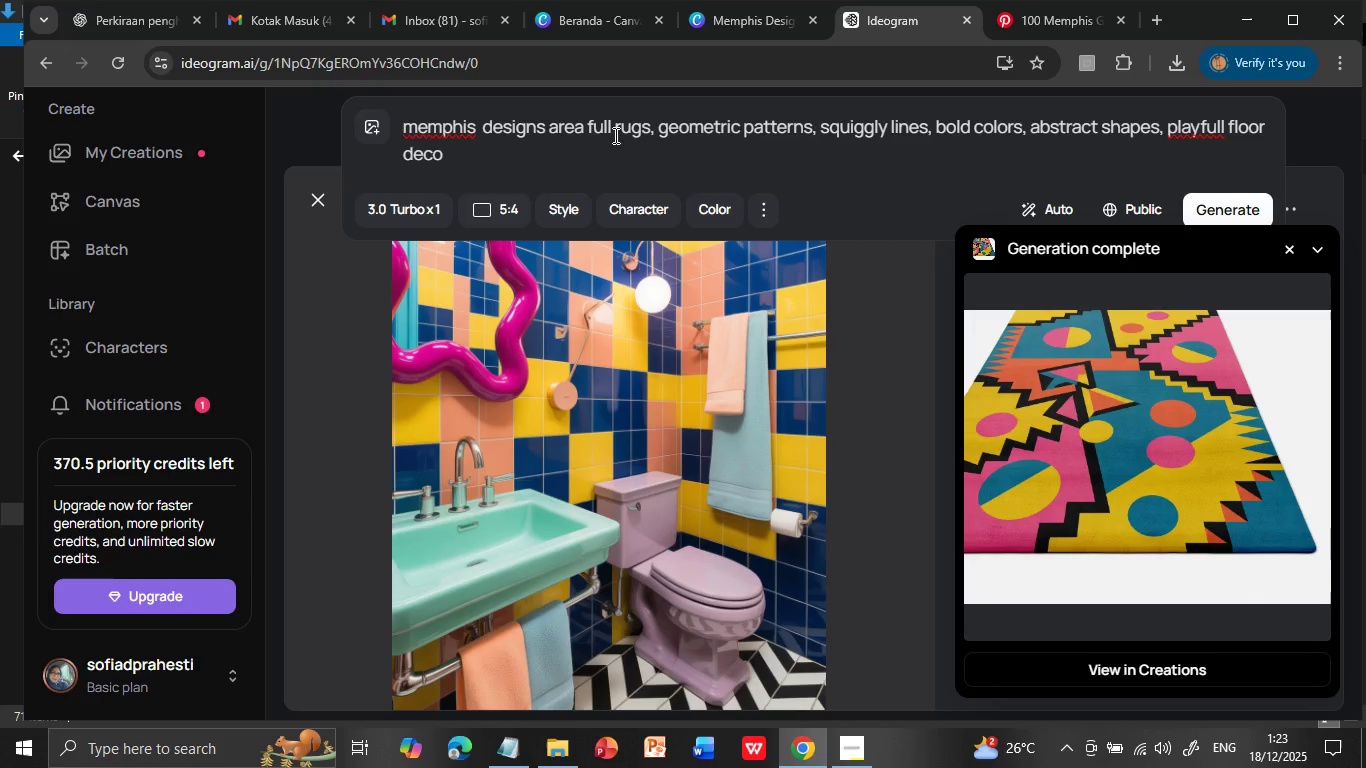 
left_click_drag(start_coordinate=[610, 121], to_coordinate=[586, 122])
 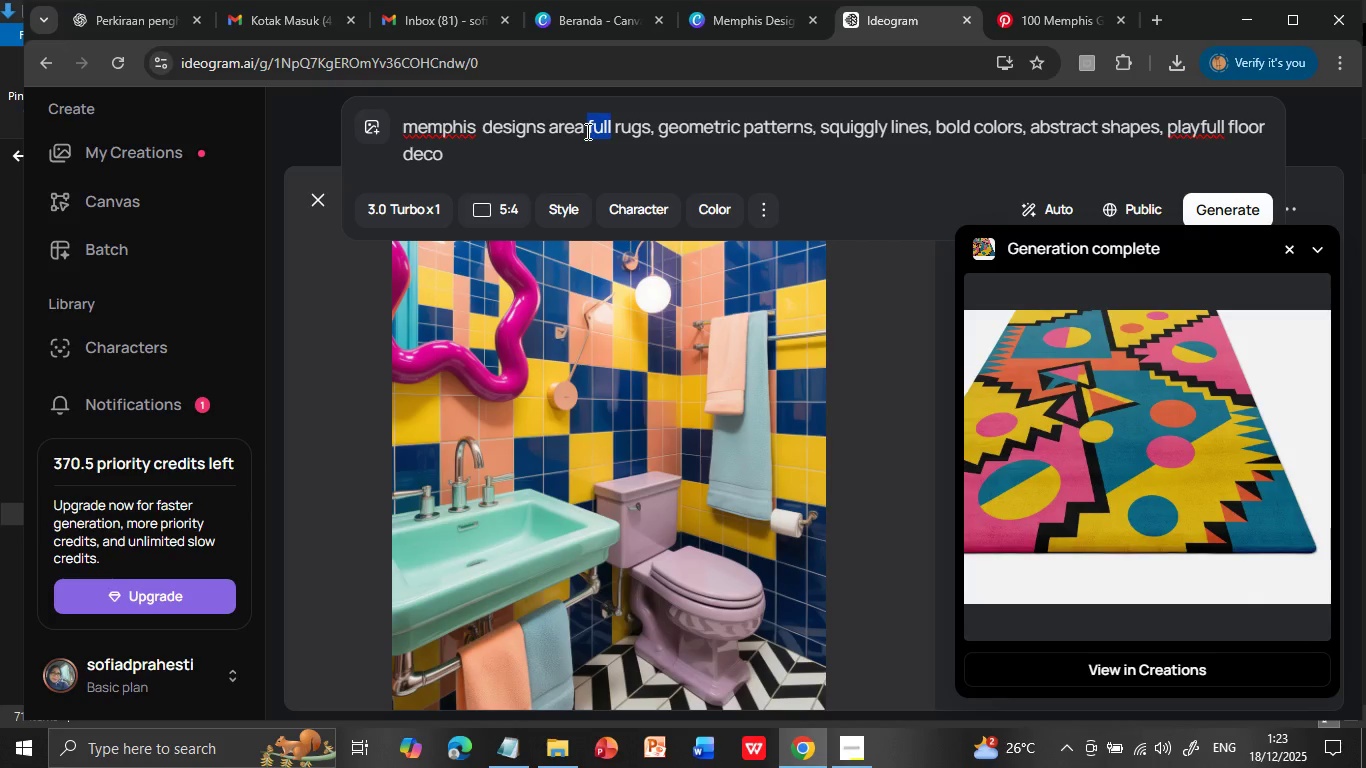 
key(Control+X)
 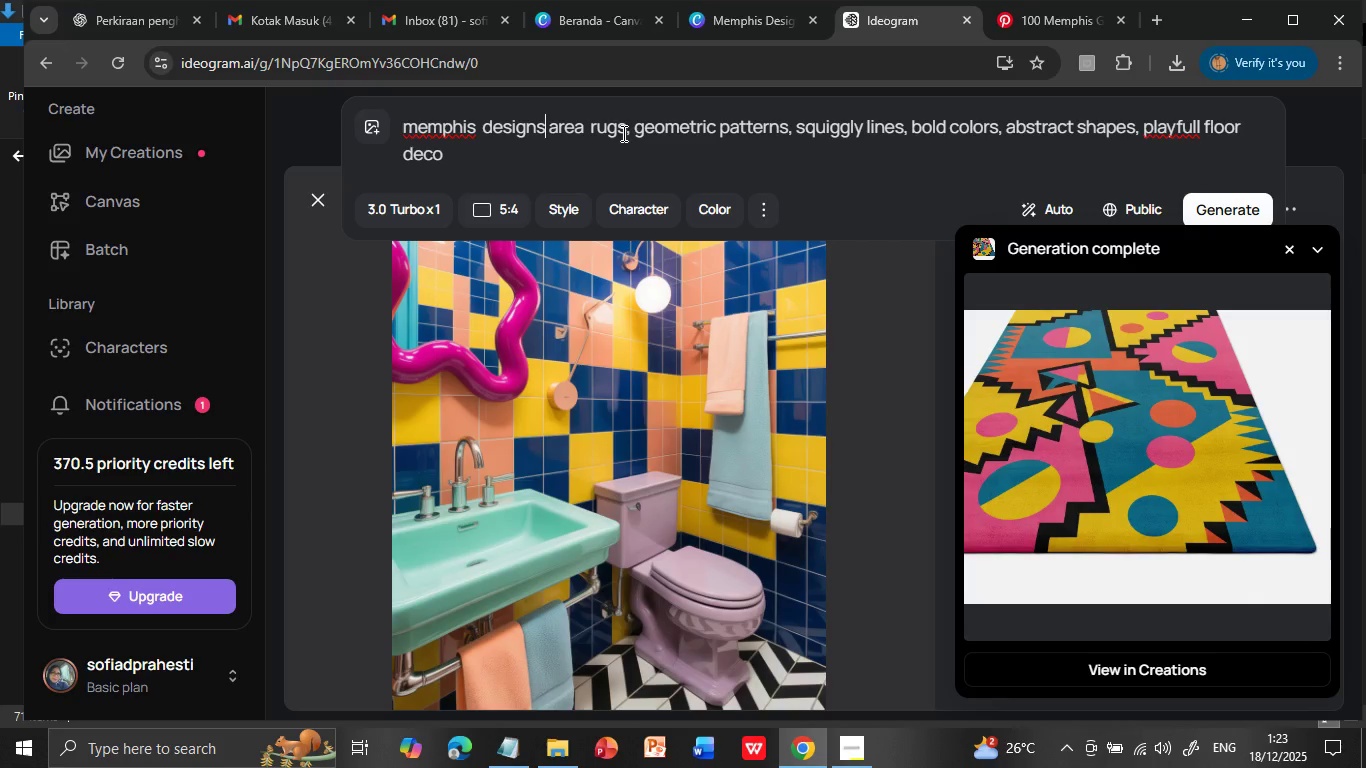 
key(Space)
 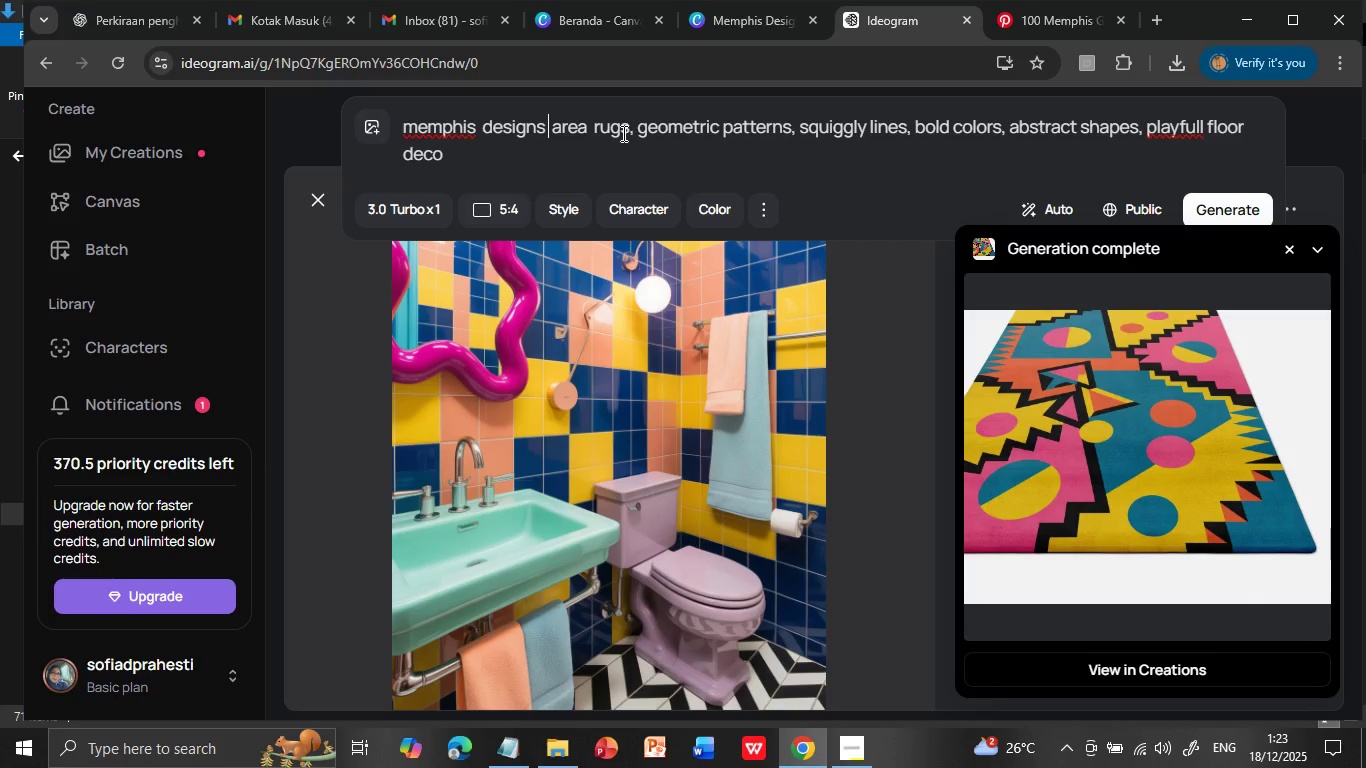 
key(Control+V)
 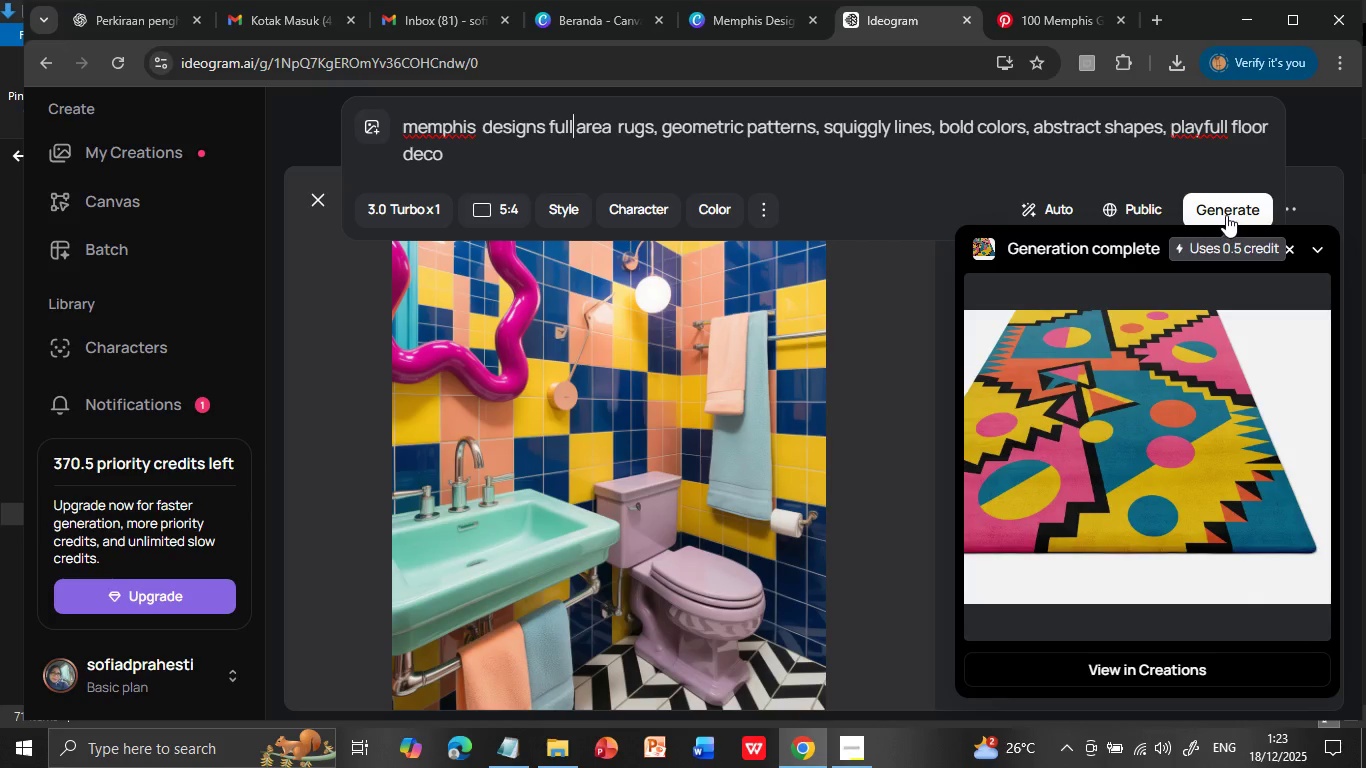 
left_click([1226, 215])
 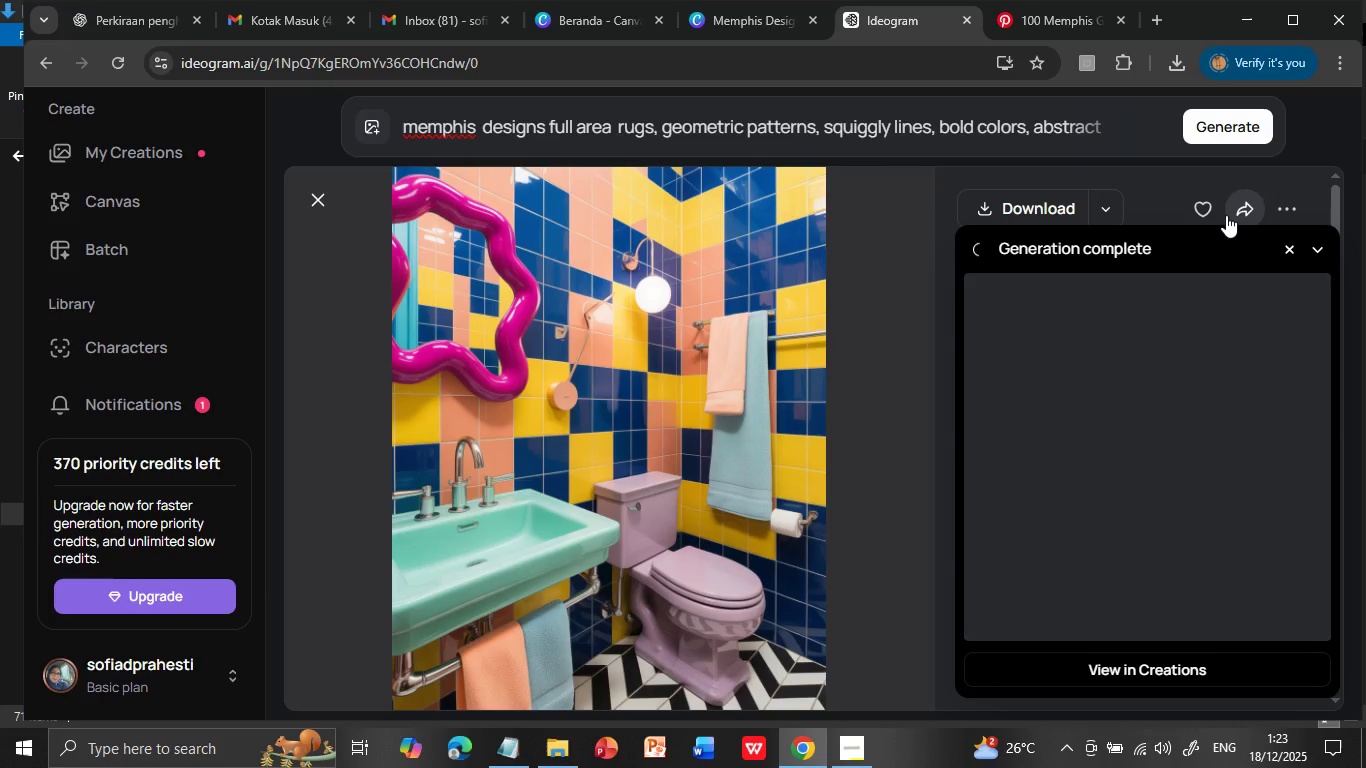 
wait(24.94)
 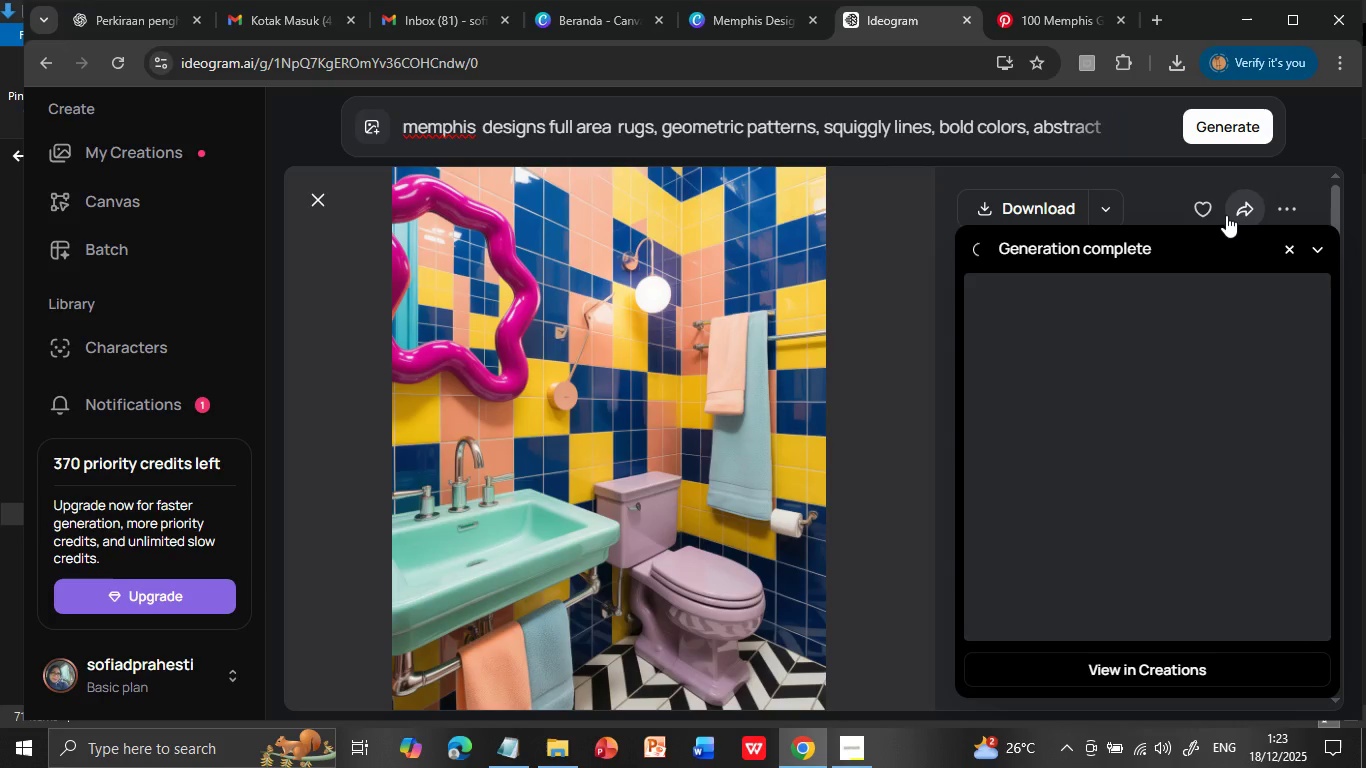 
left_click([479, 124])
 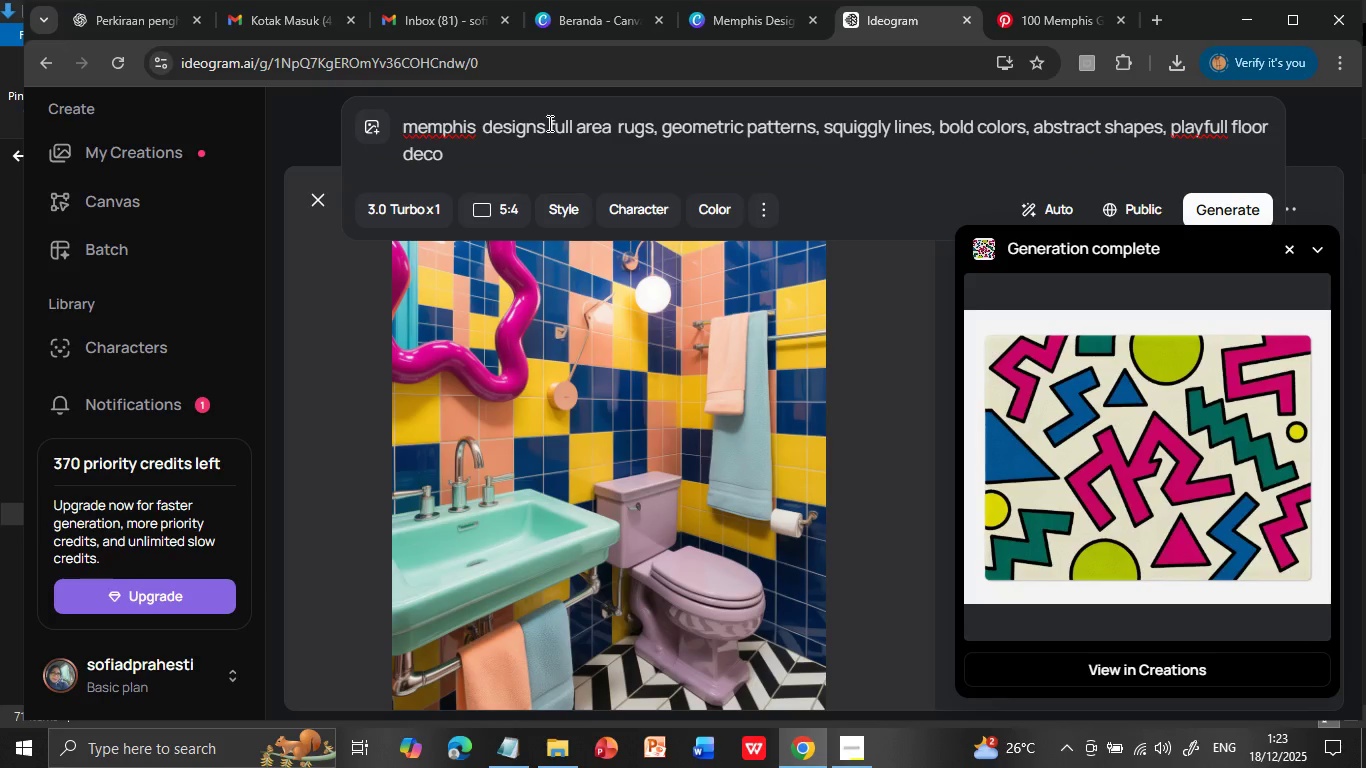 
type( room )
 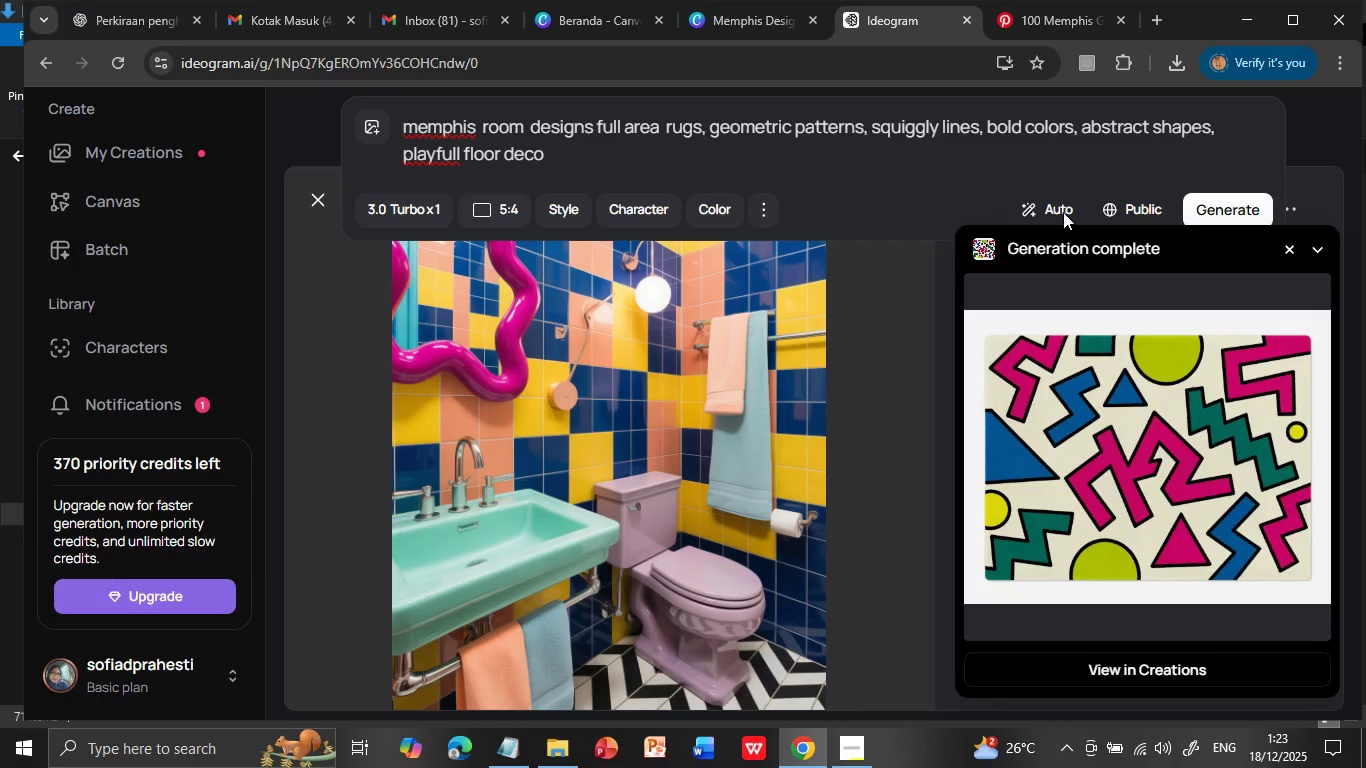 
left_click([1225, 203])
 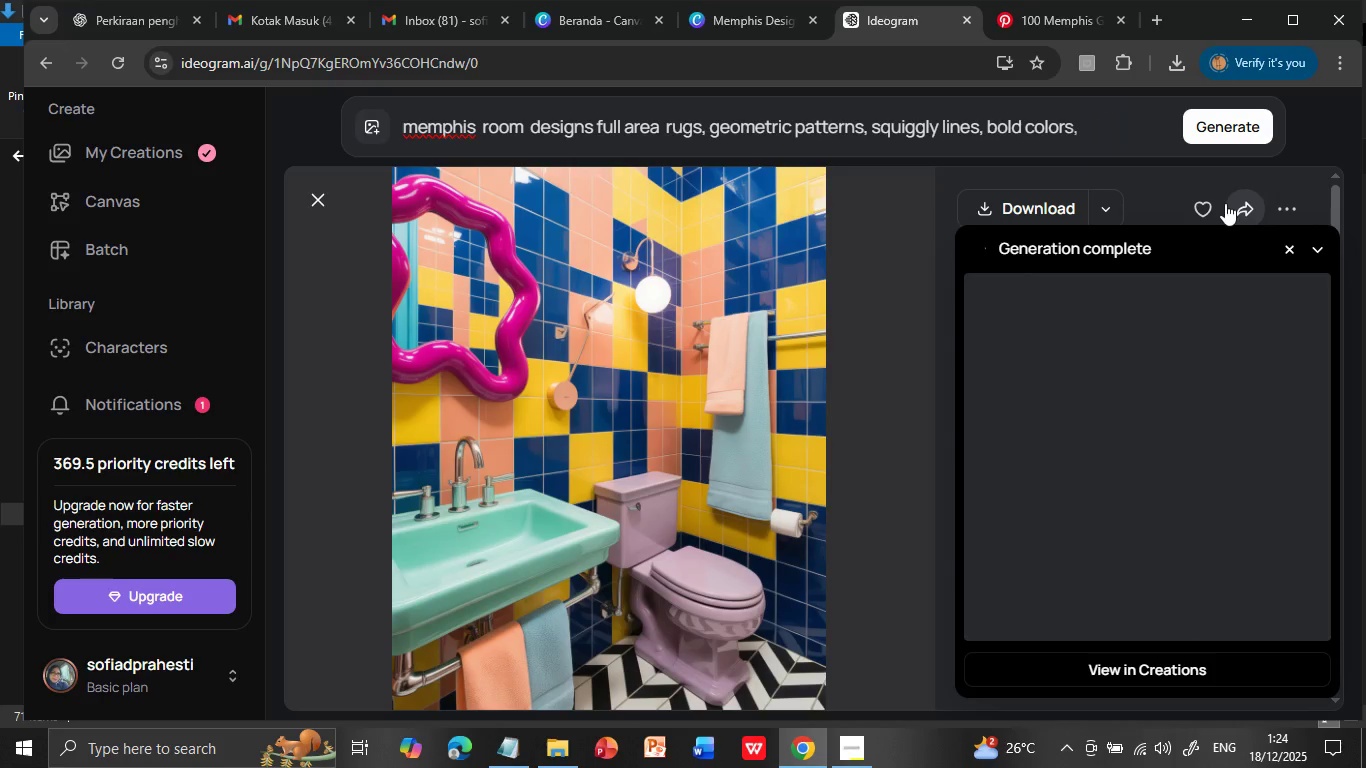 
wait(21.17)
 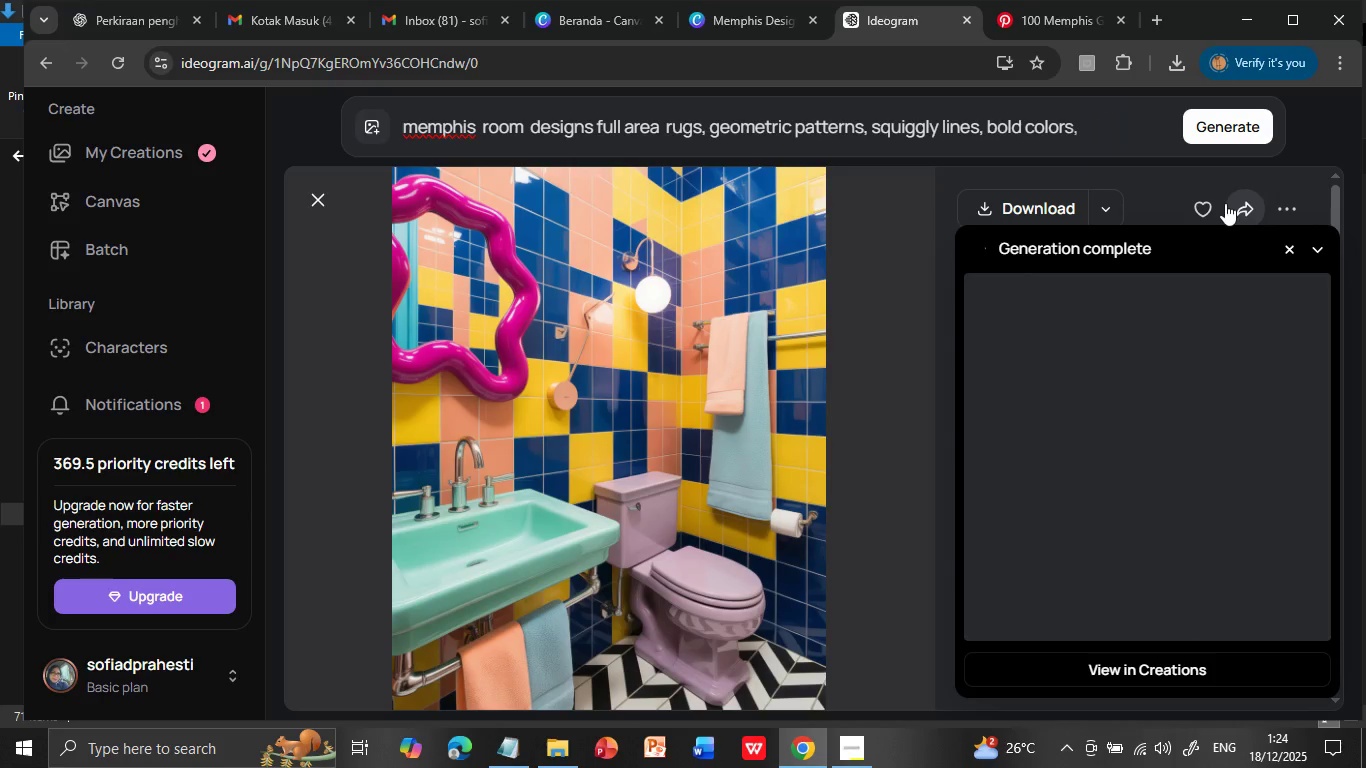 
left_click([1145, 439])
 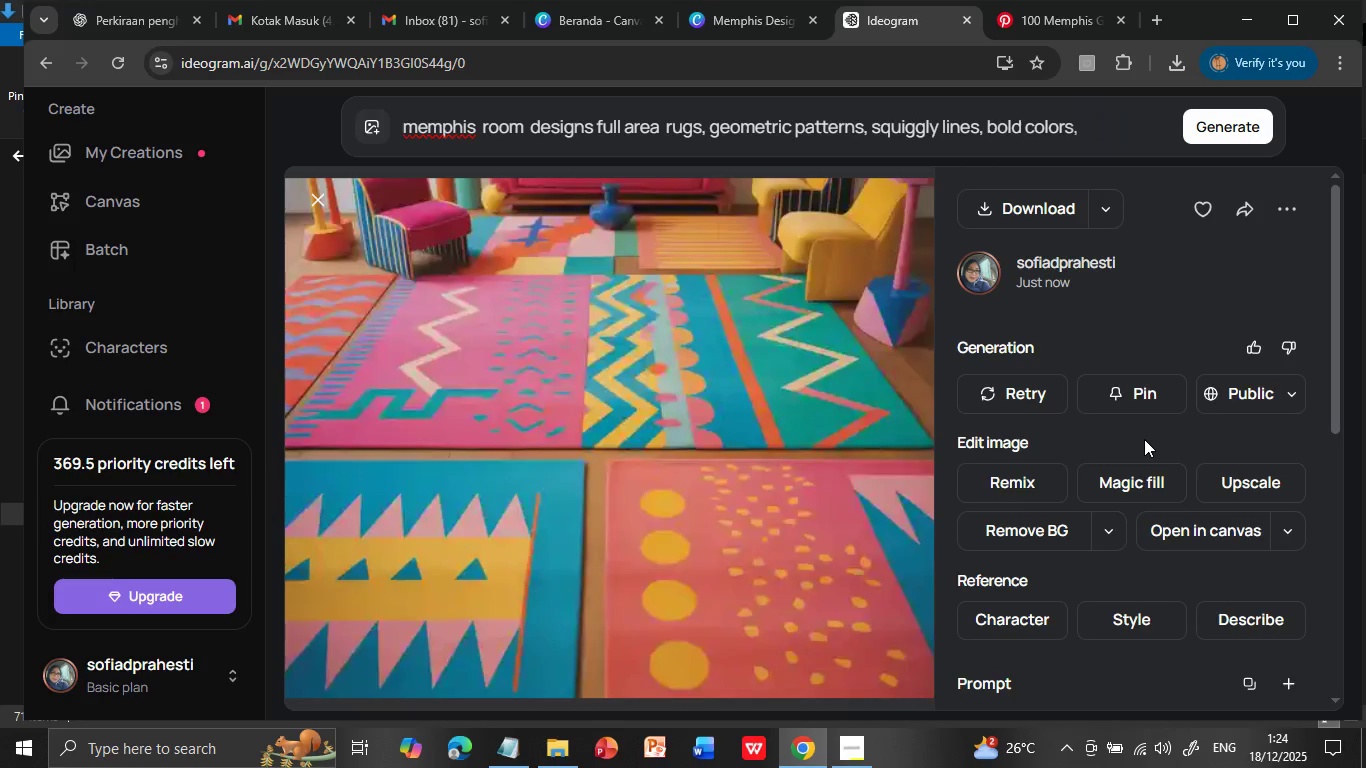 
left_click([1010, 197])
 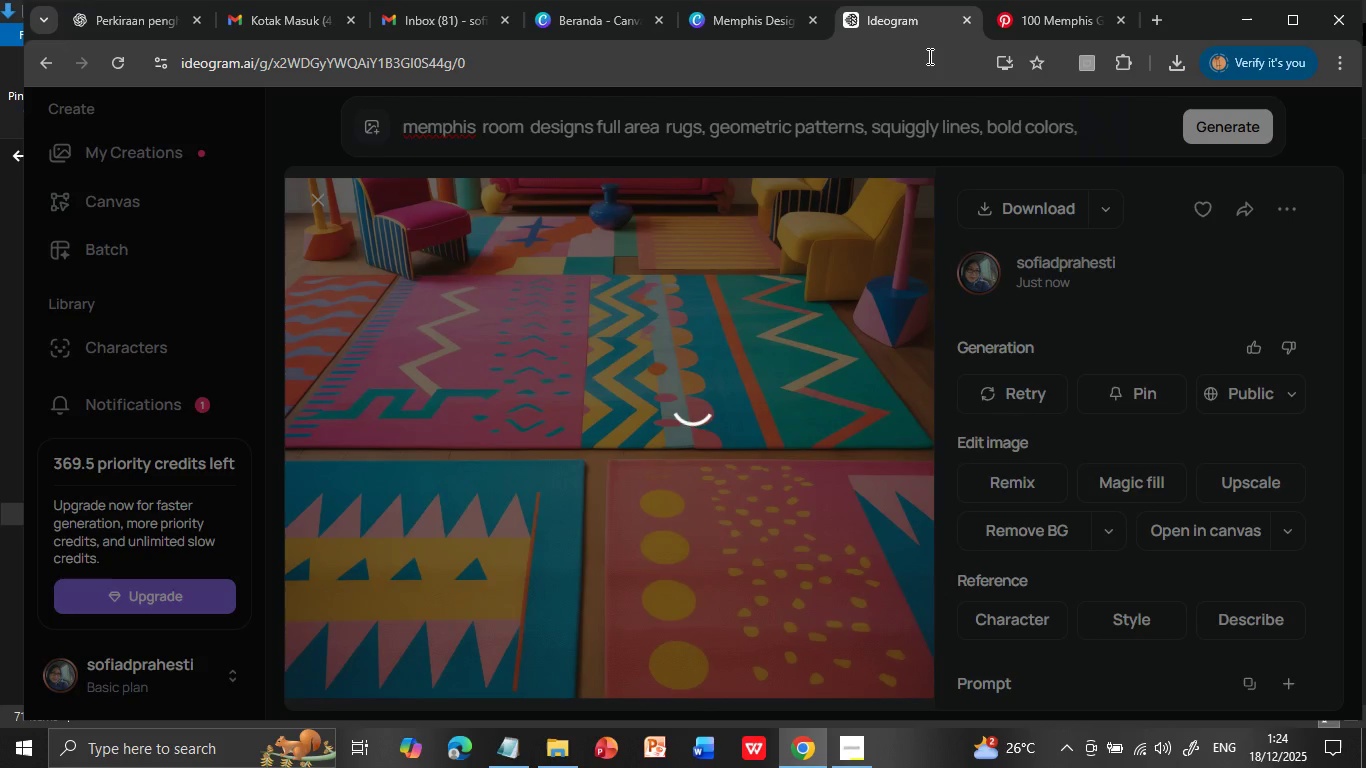 
left_click([733, 24])
 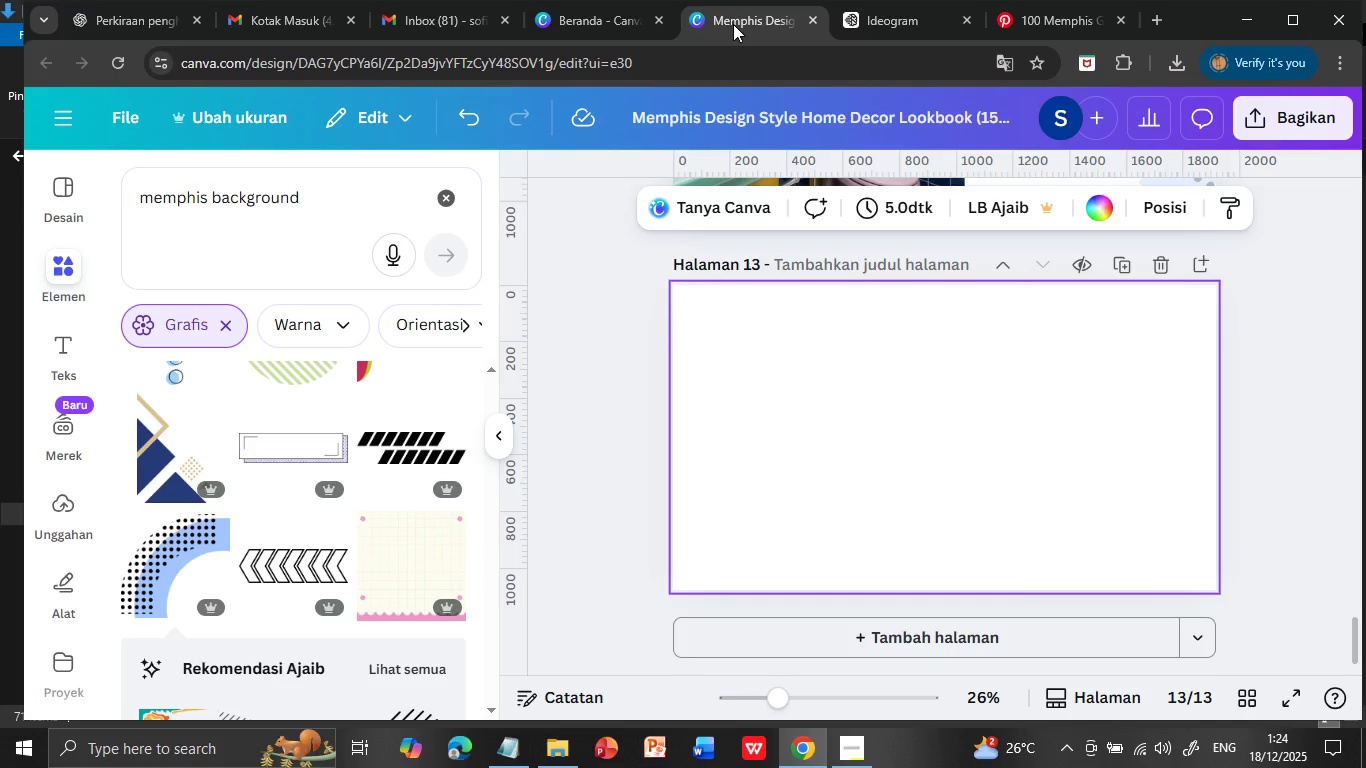 
scroll: coordinate [1050, 403], scroll_direction: up, amount: 5.0
 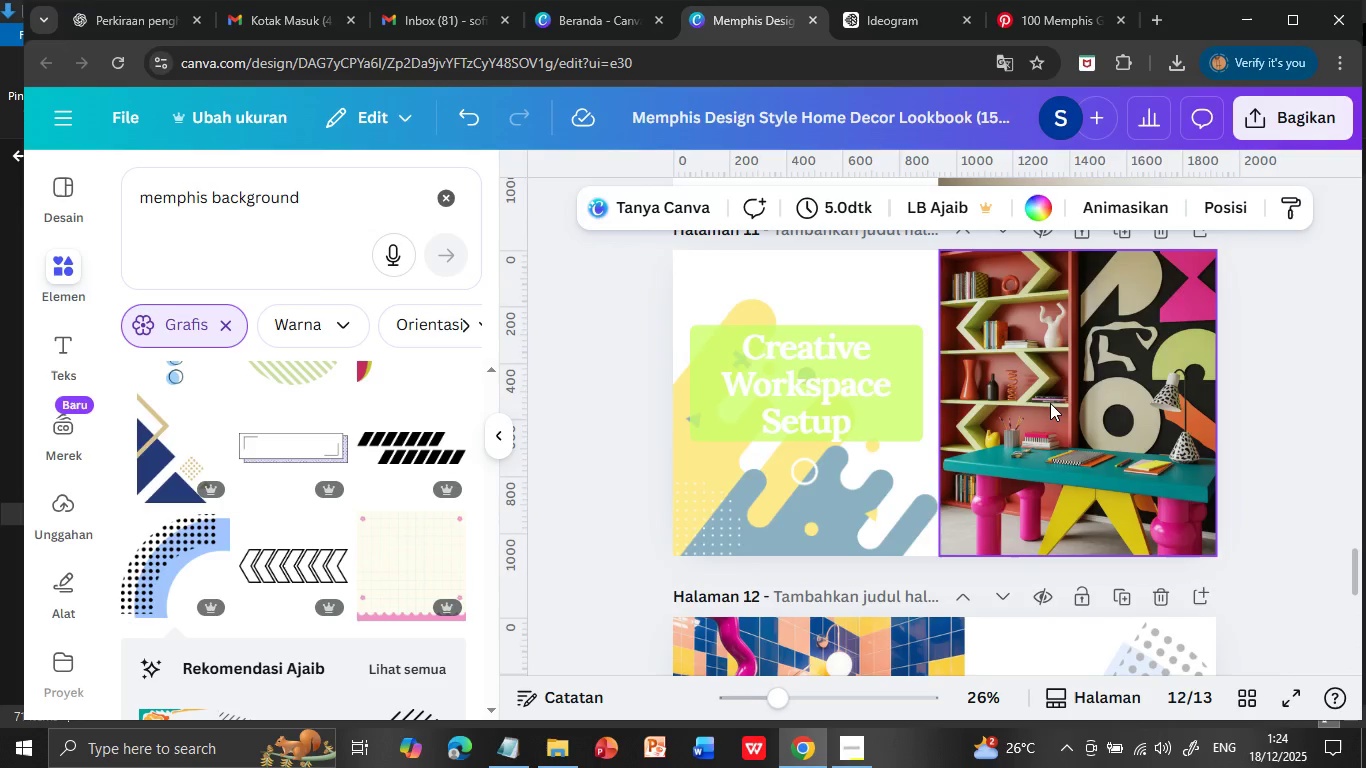 
scroll: coordinate [1050, 403], scroll_direction: down, amount: 4.0
 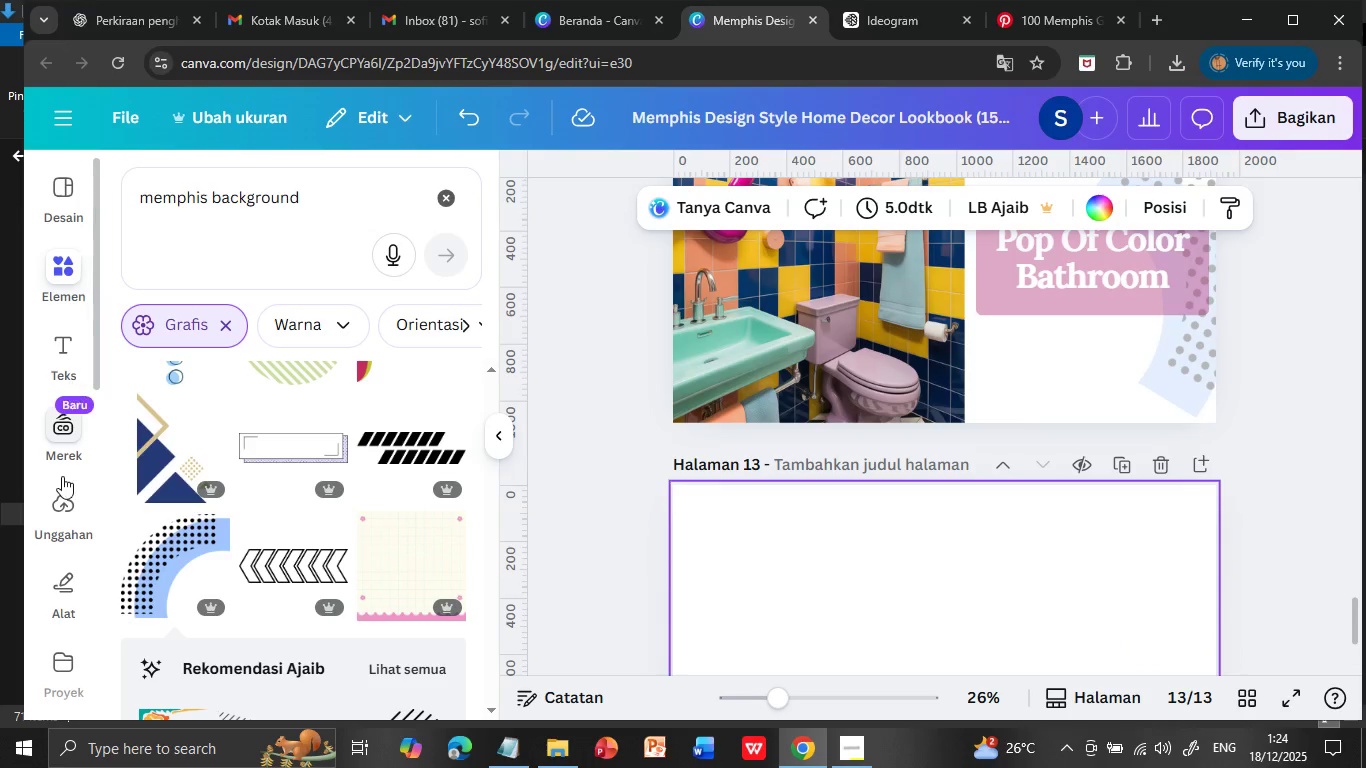 
left_click([62, 500])
 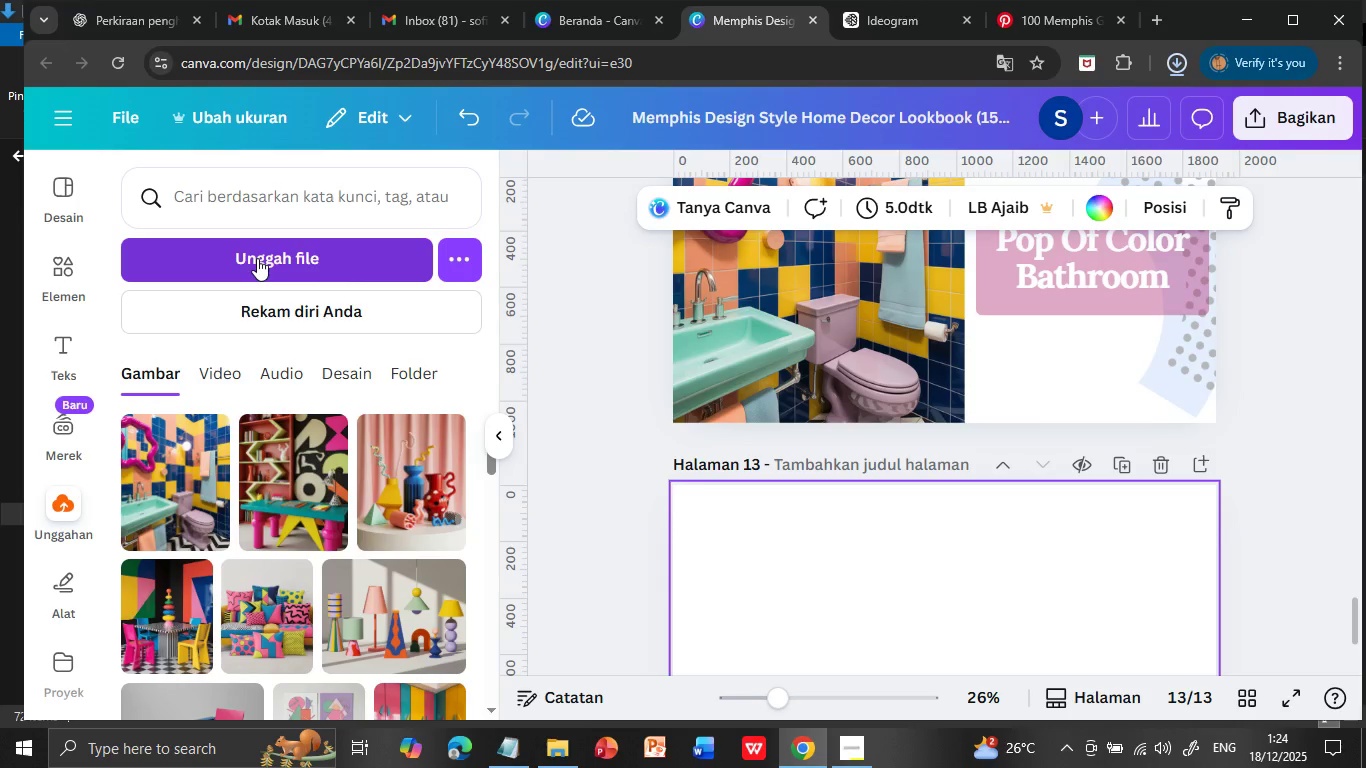 
wait(32.44)
 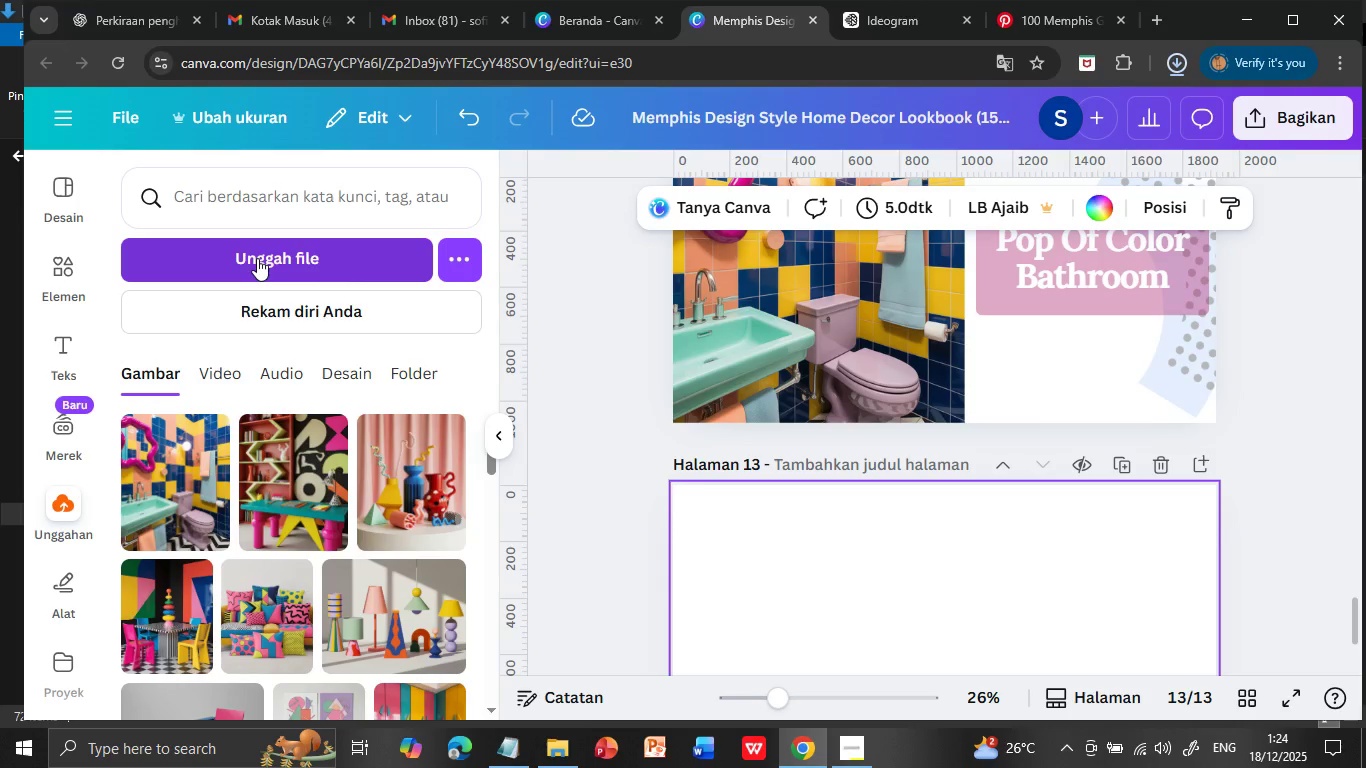 
left_click([257, 258])
 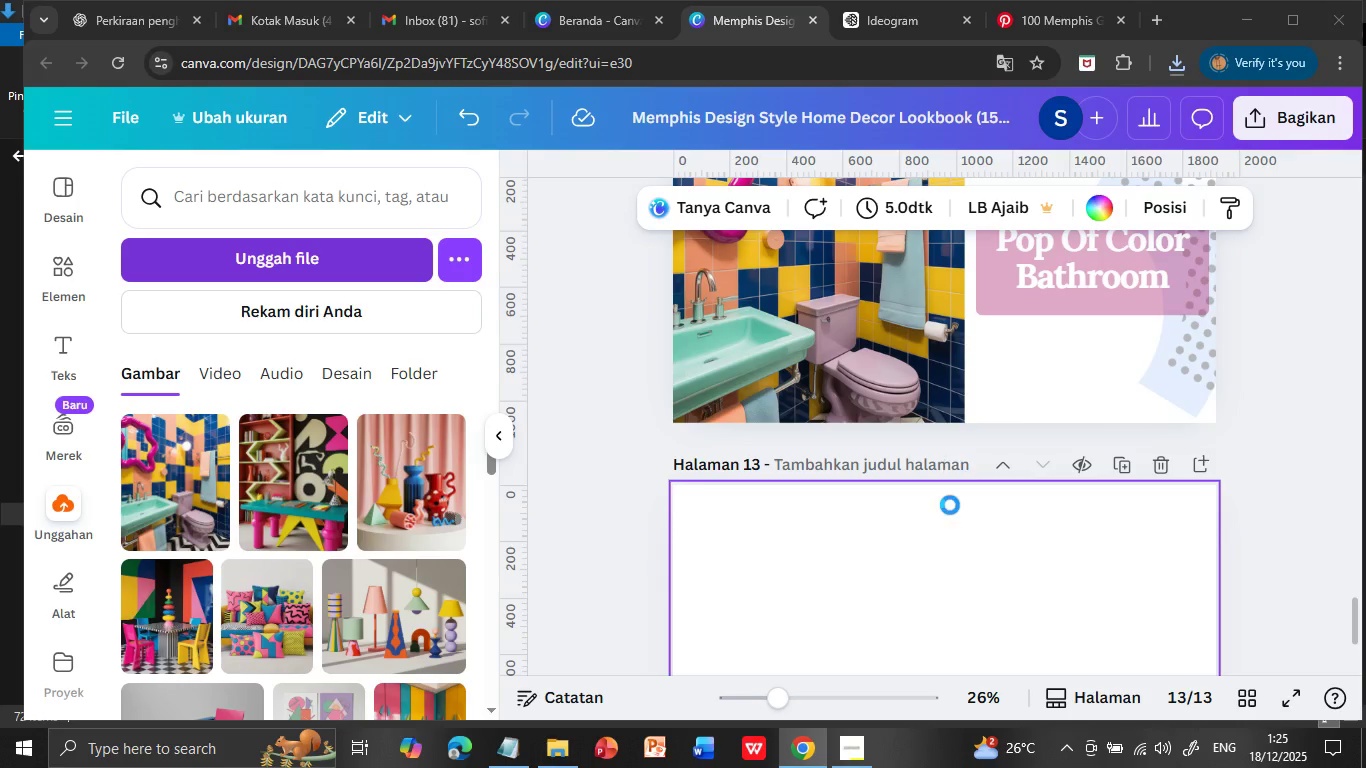 
scroll: coordinate [946, 544], scroll_direction: down, amount: 1.0
 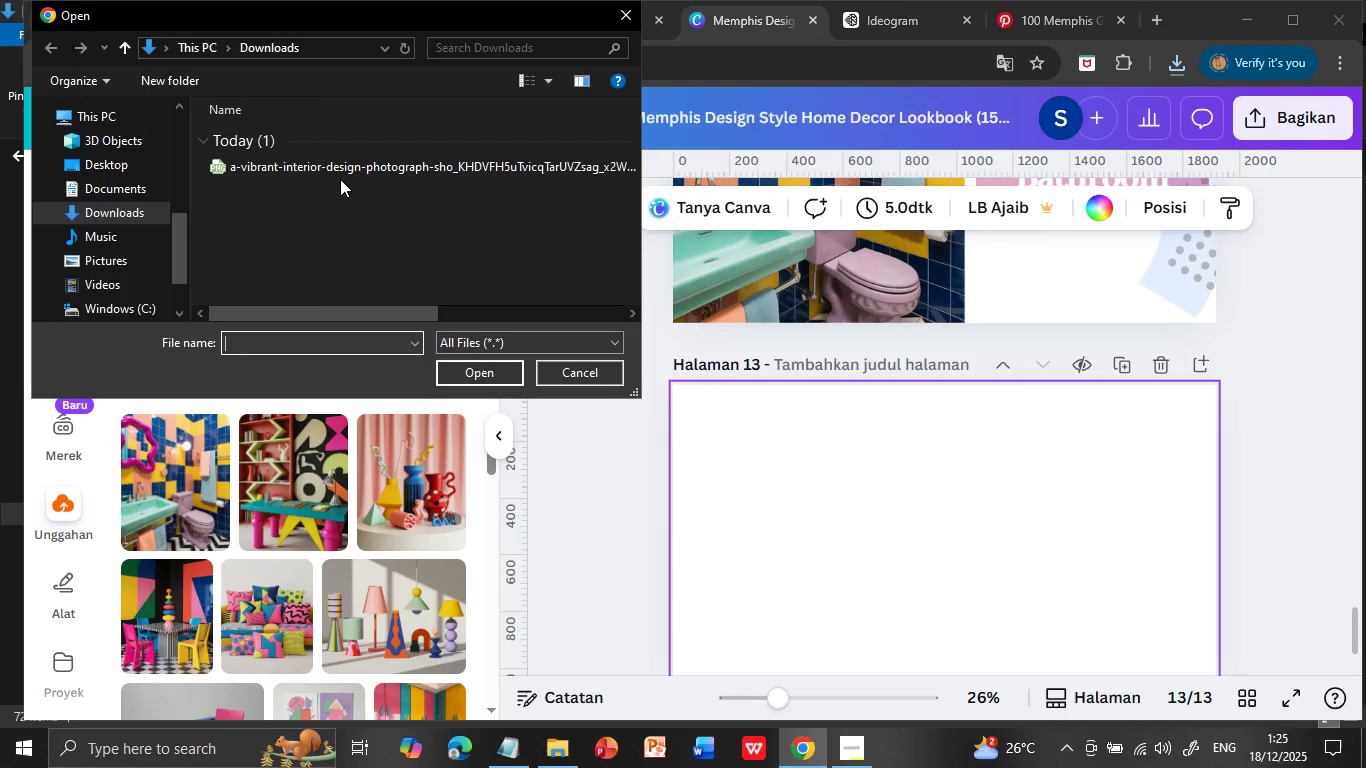 
left_click([340, 161])
 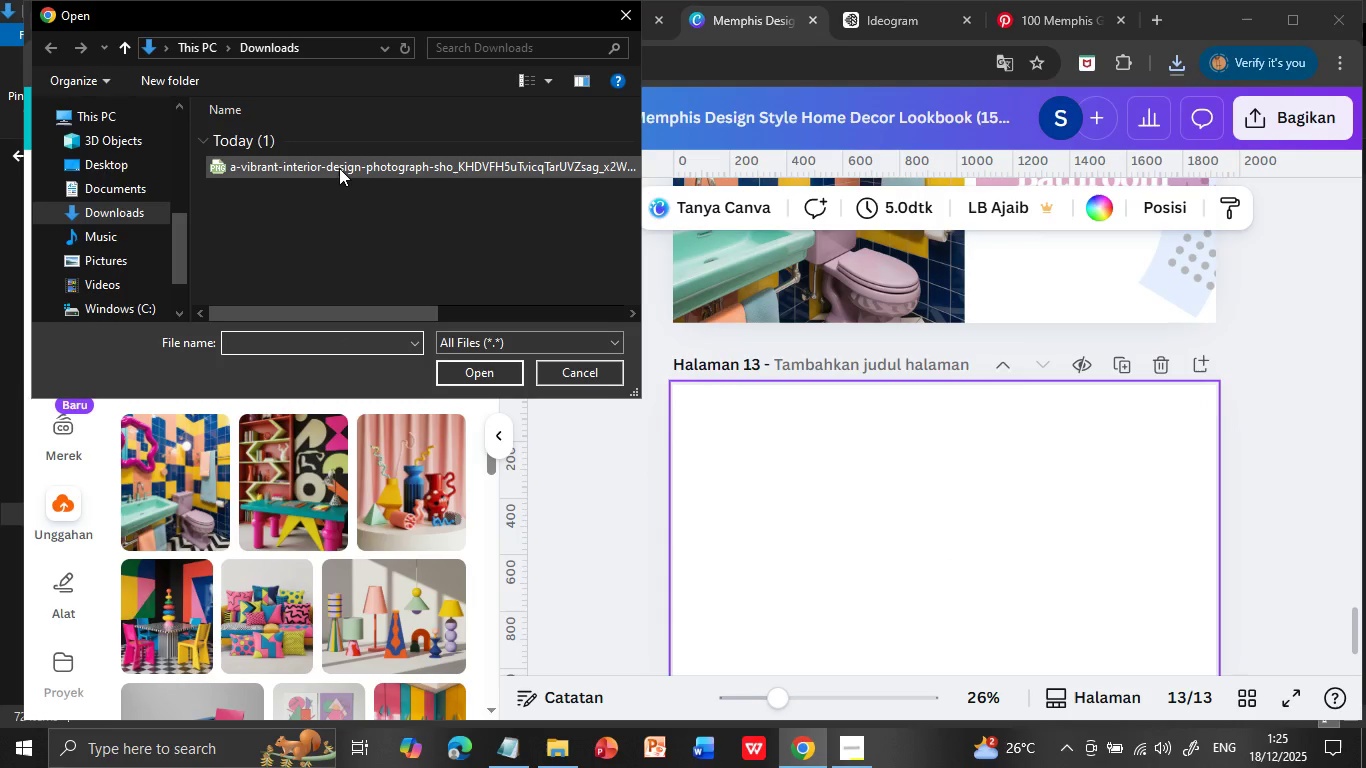 
left_click([447, 371])
 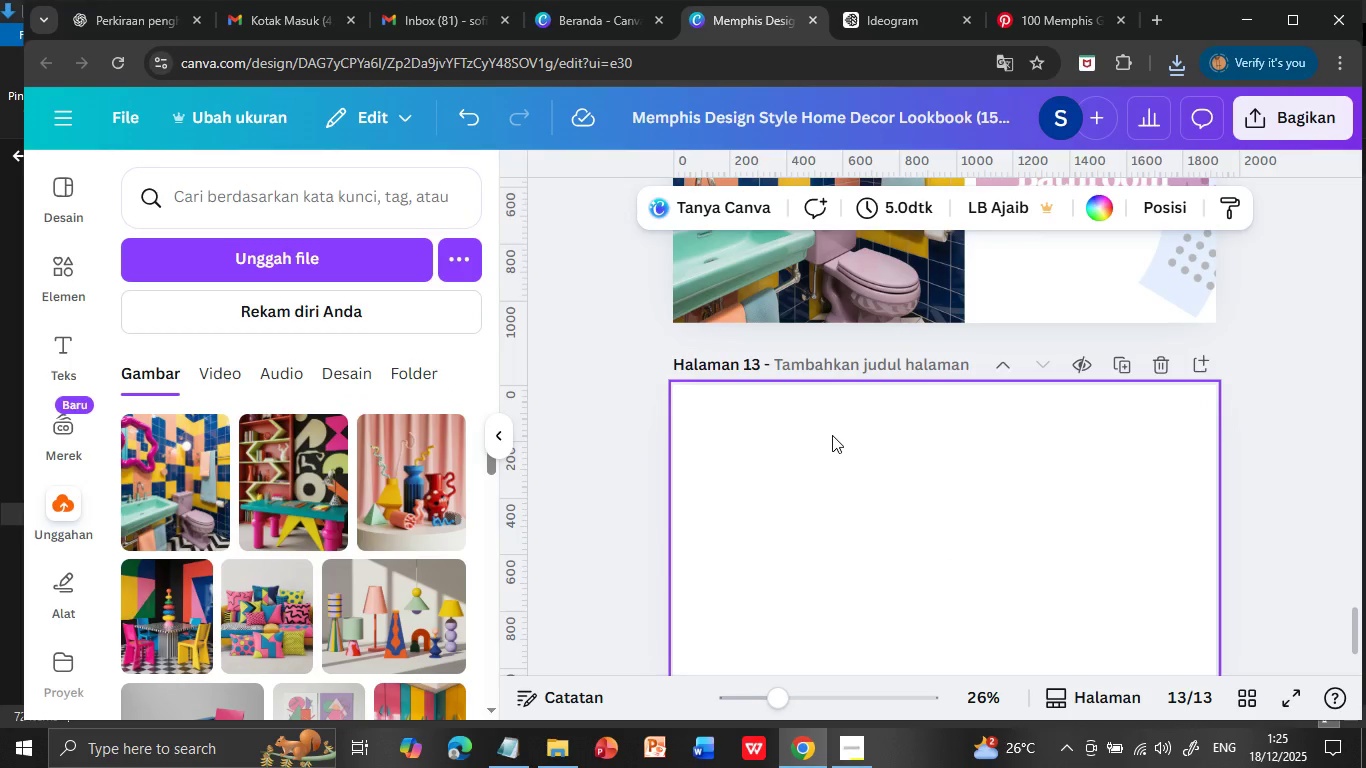 
scroll: coordinate [832, 435], scroll_direction: down, amount: 1.0
 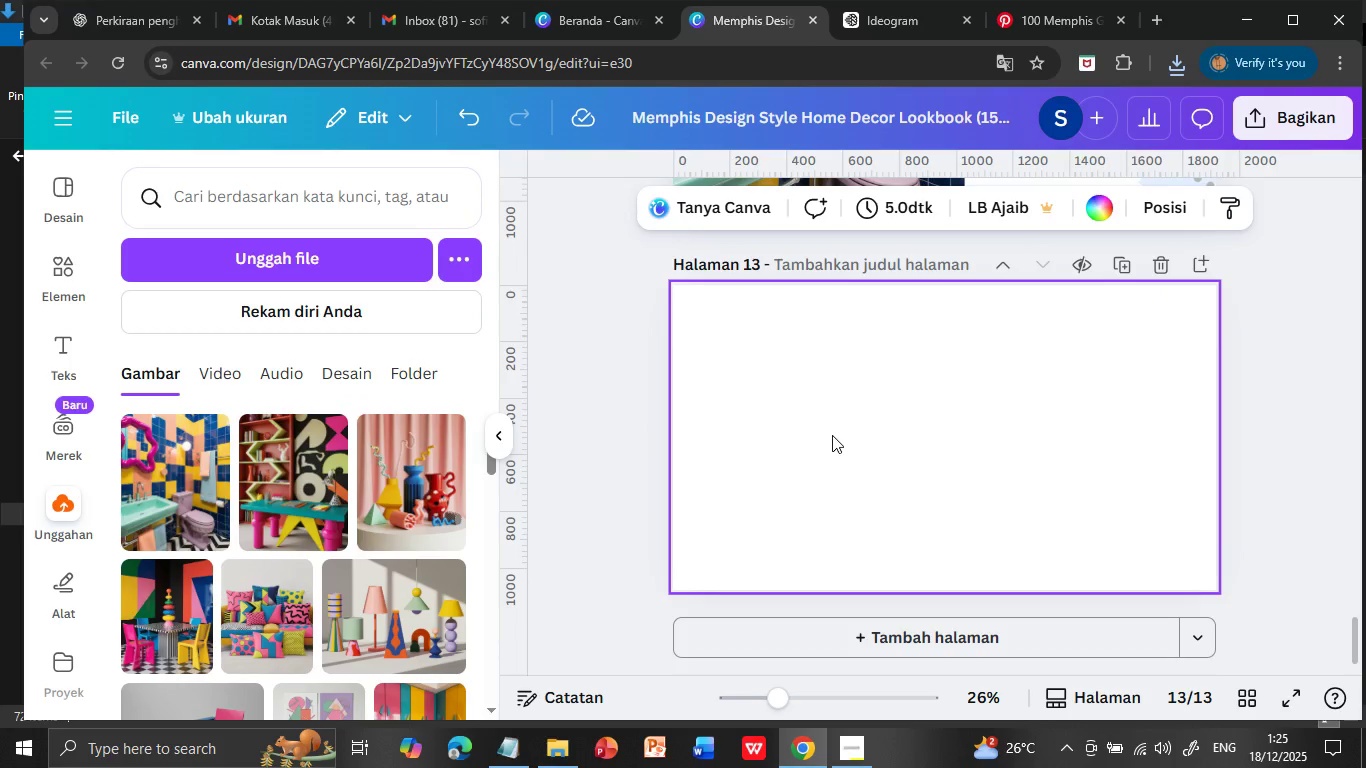 
left_click([213, 471])
 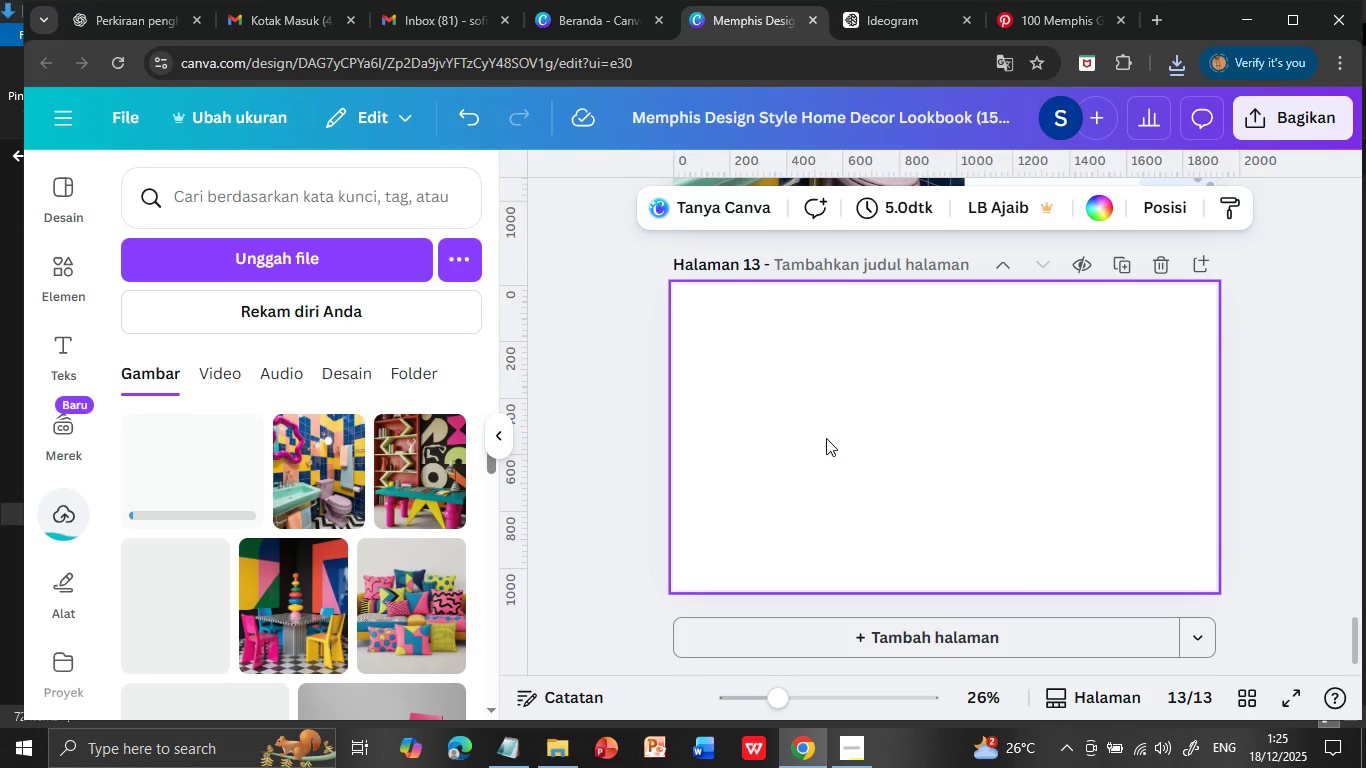 
mouse_move([886, 445])
 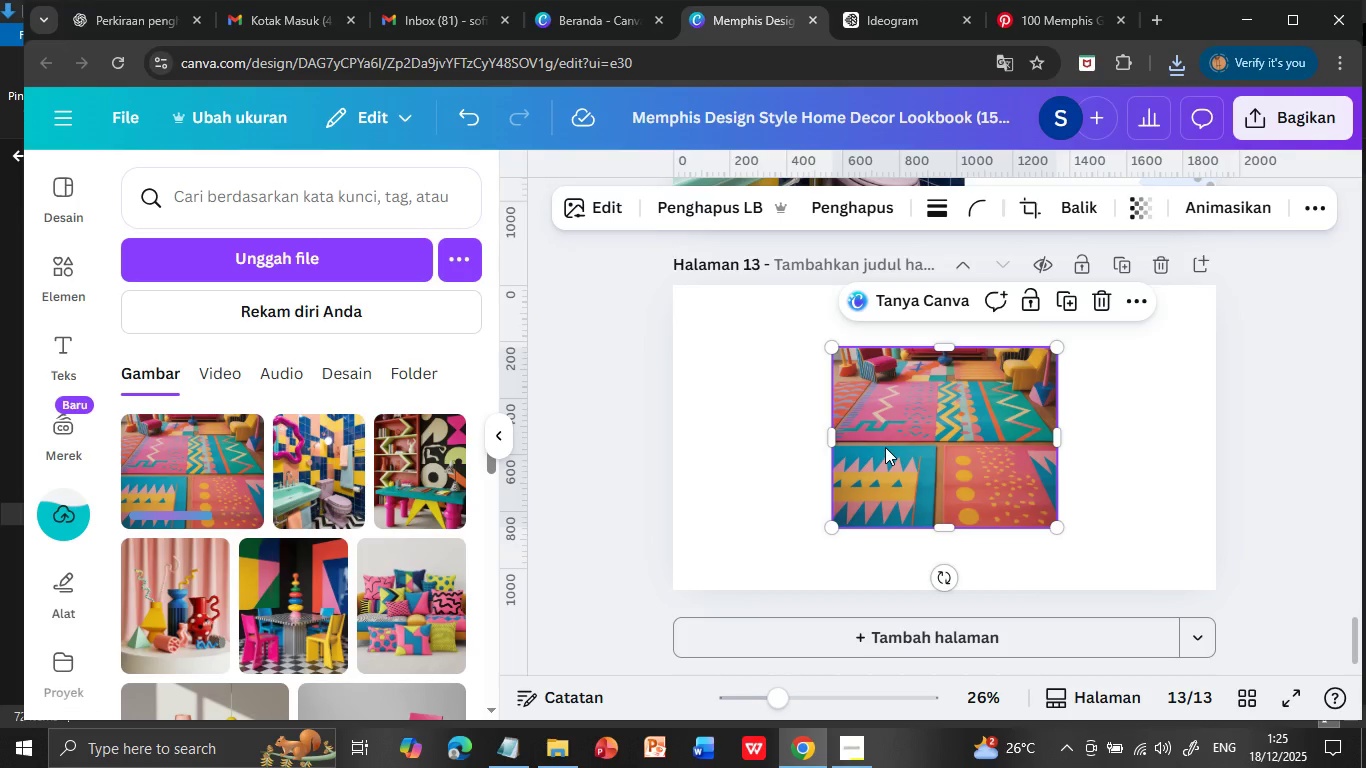 
left_click_drag(start_coordinate=[950, 348], to_coordinate=[951, 276])
 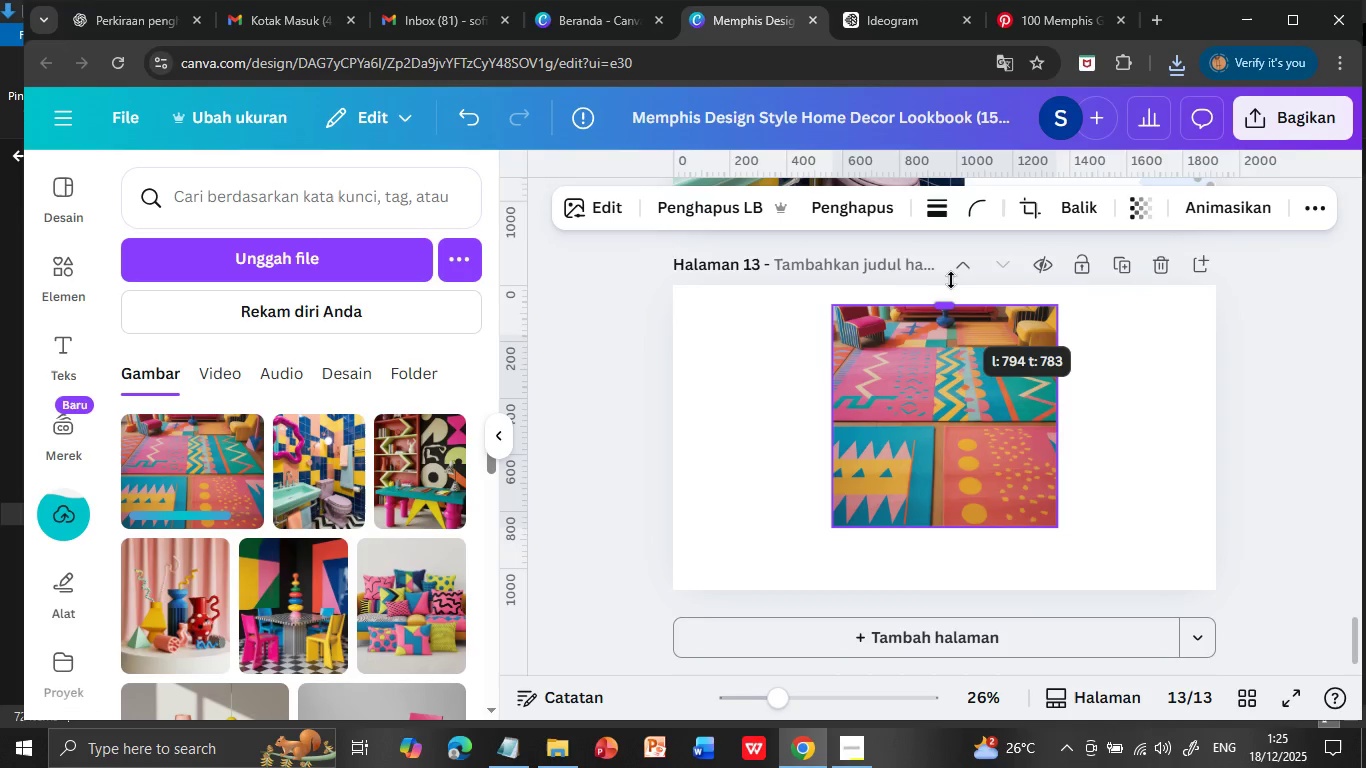 
left_click_drag(start_coordinate=[835, 275], to_coordinate=[838, 288])
 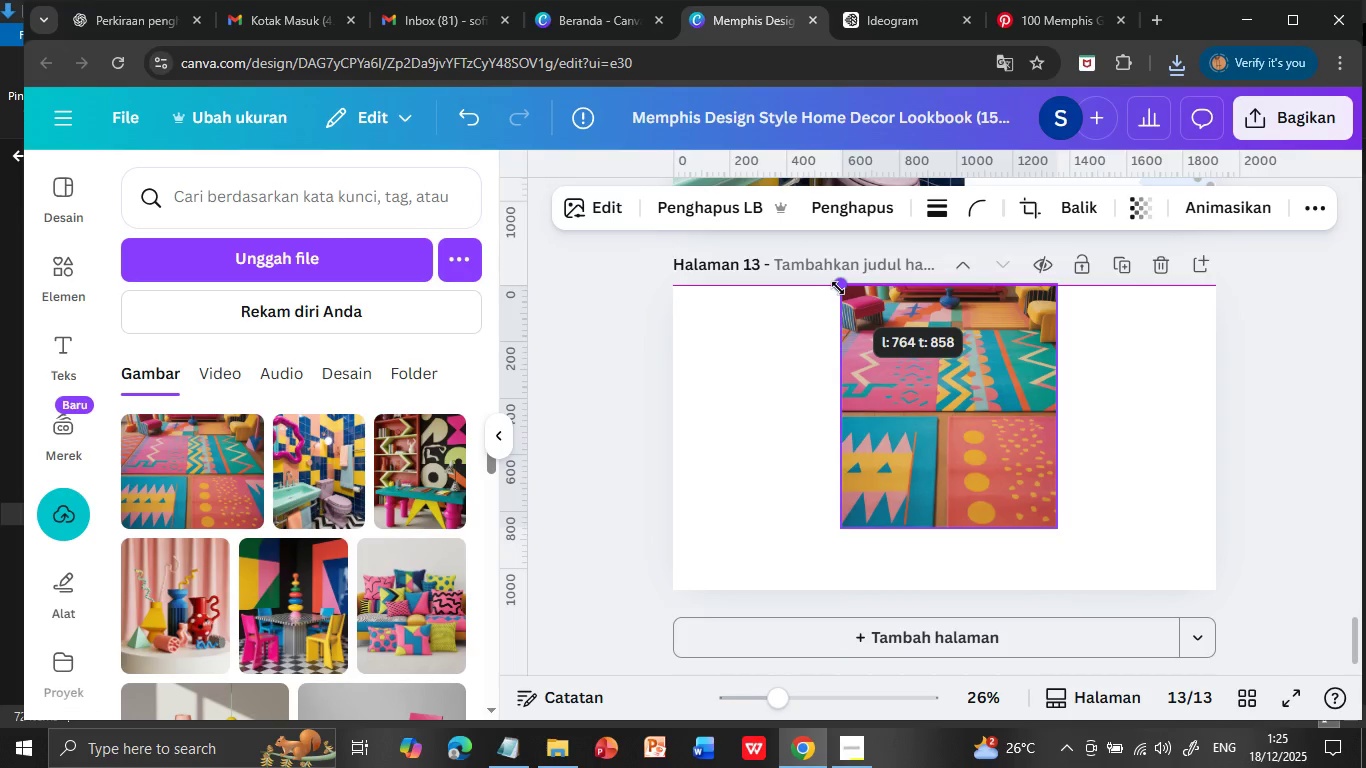 
left_click_drag(start_coordinate=[948, 525], to_coordinate=[948, 584])
 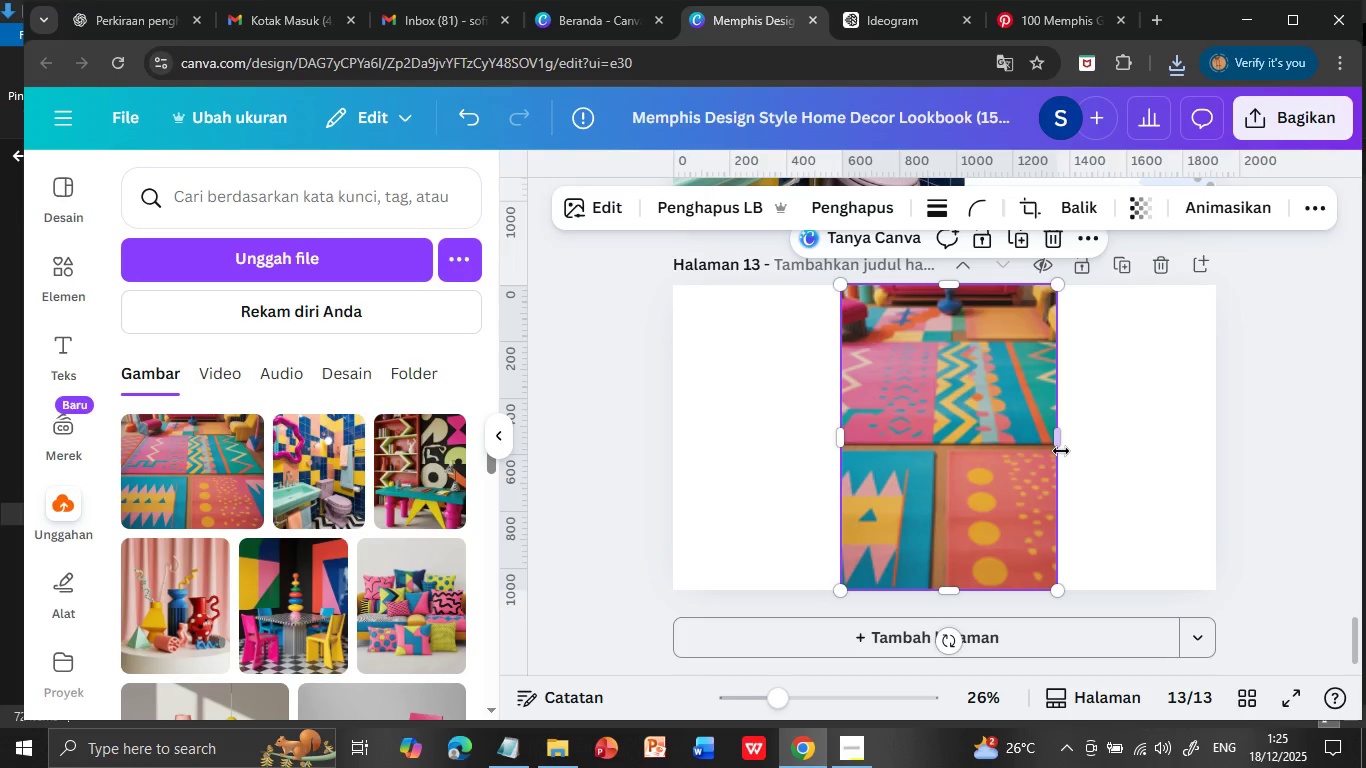 
left_click_drag(start_coordinate=[1058, 442], to_coordinate=[1213, 430])
 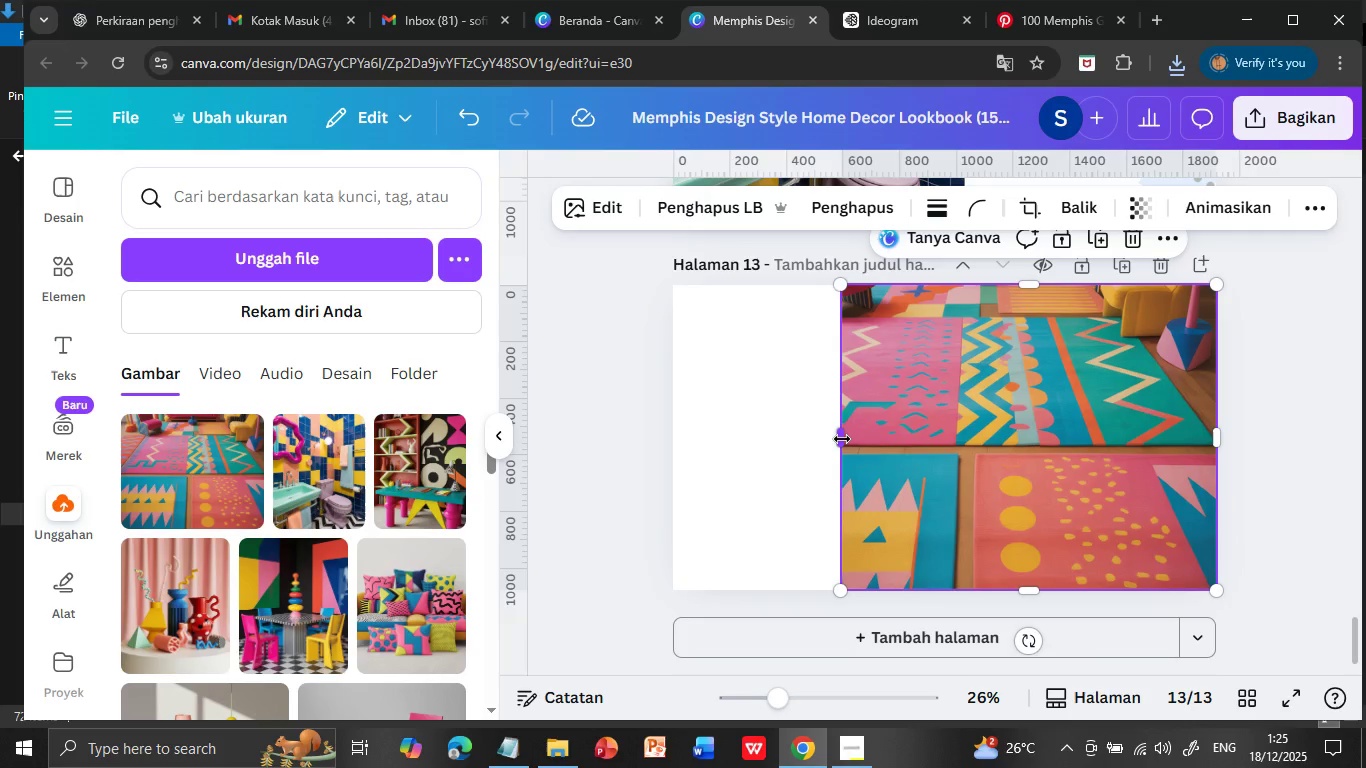 
left_click_drag(start_coordinate=[846, 439], to_coordinate=[672, 433])
 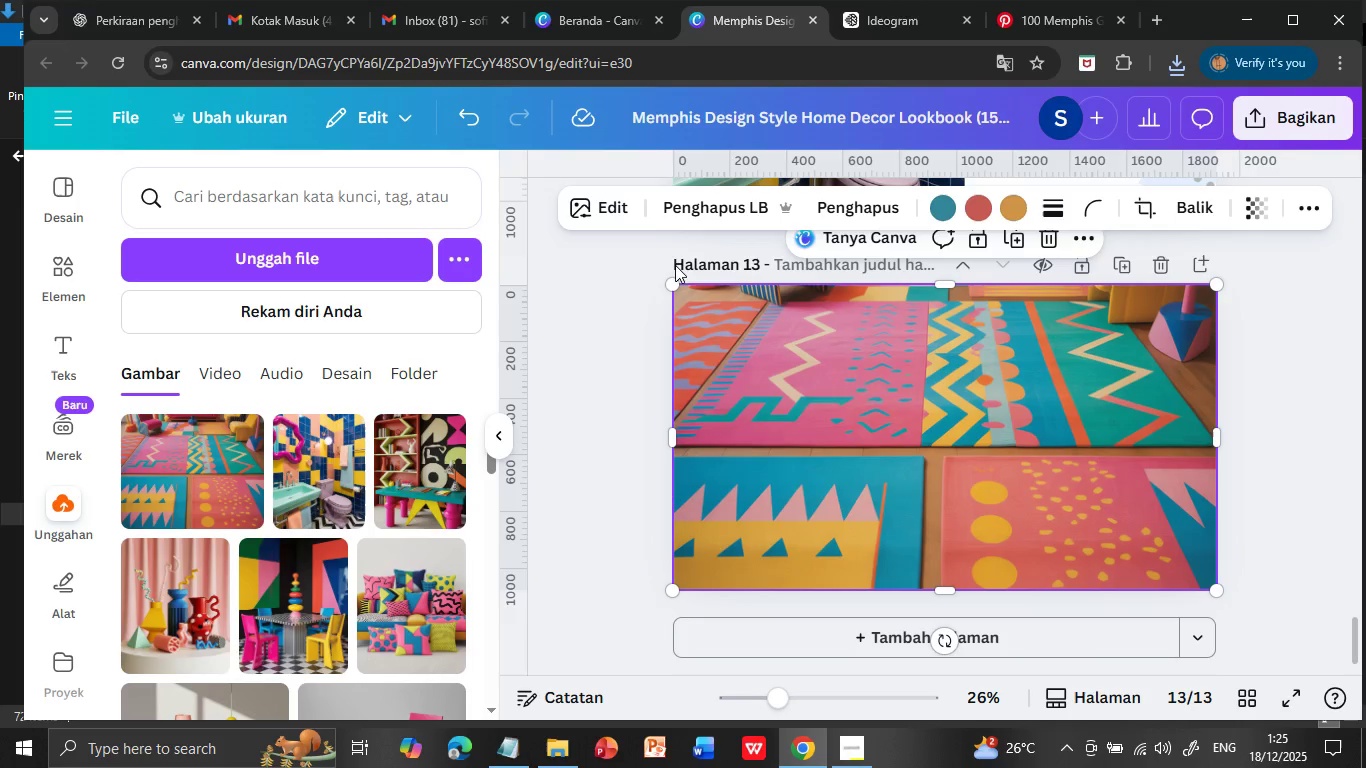 
left_click_drag(start_coordinate=[674, 282], to_coordinate=[695, 311])
 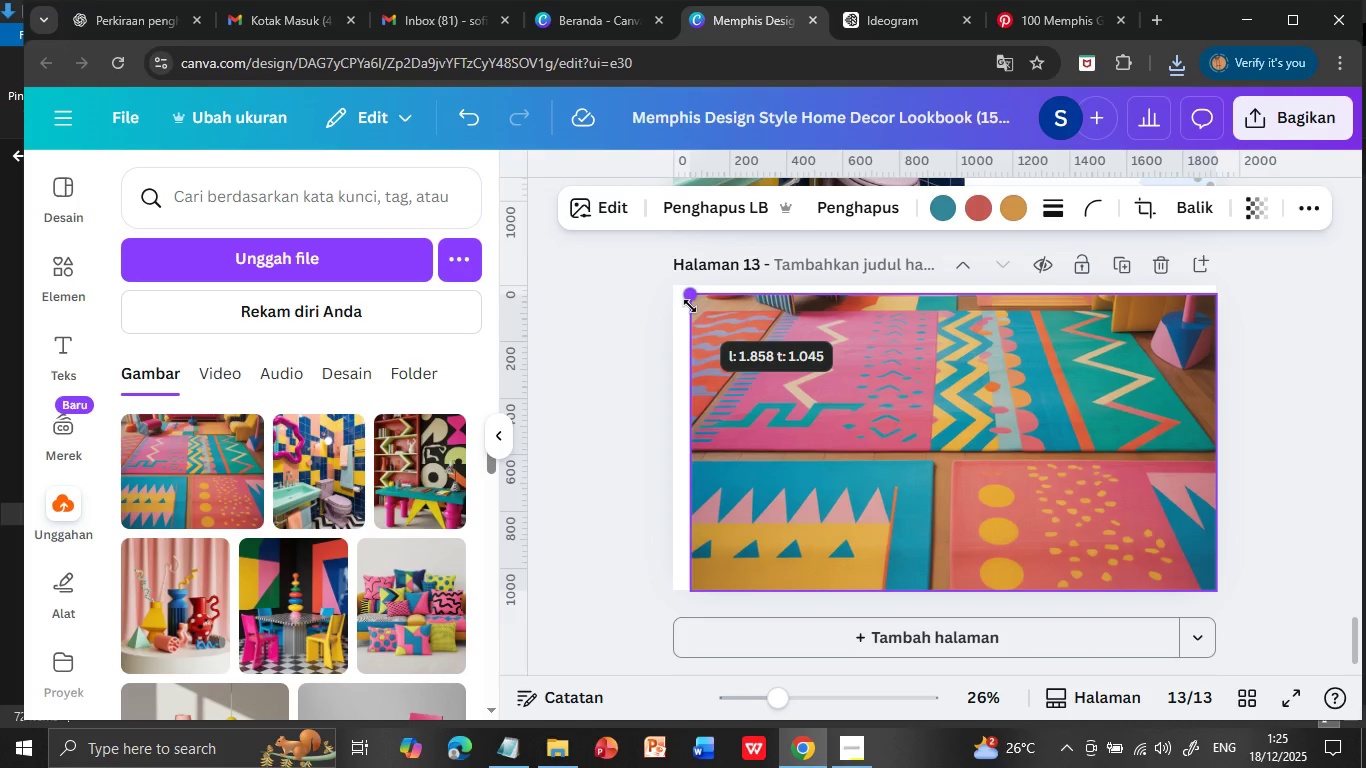 
left_click_drag(start_coordinate=[966, 302], to_coordinate=[970, 286])
 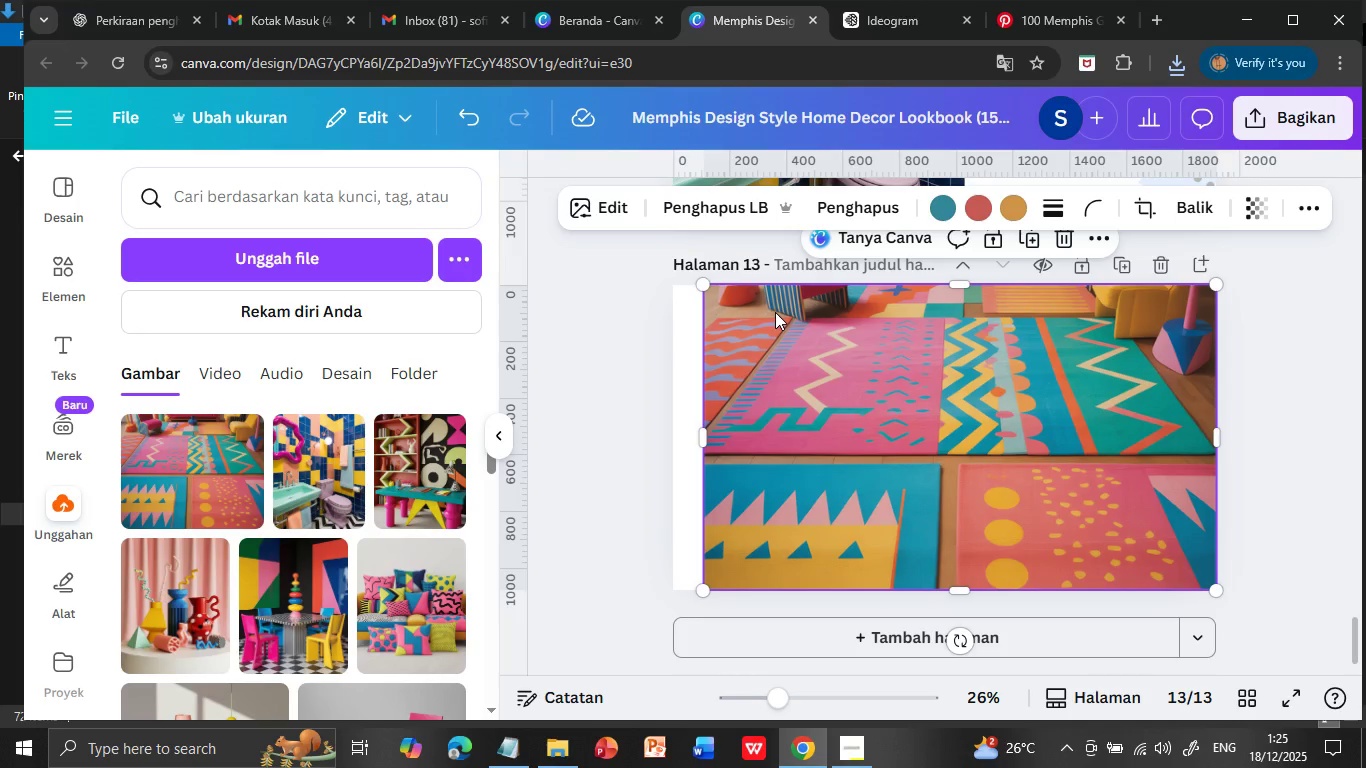 
left_click_drag(start_coordinate=[701, 287], to_coordinate=[723, 307])
 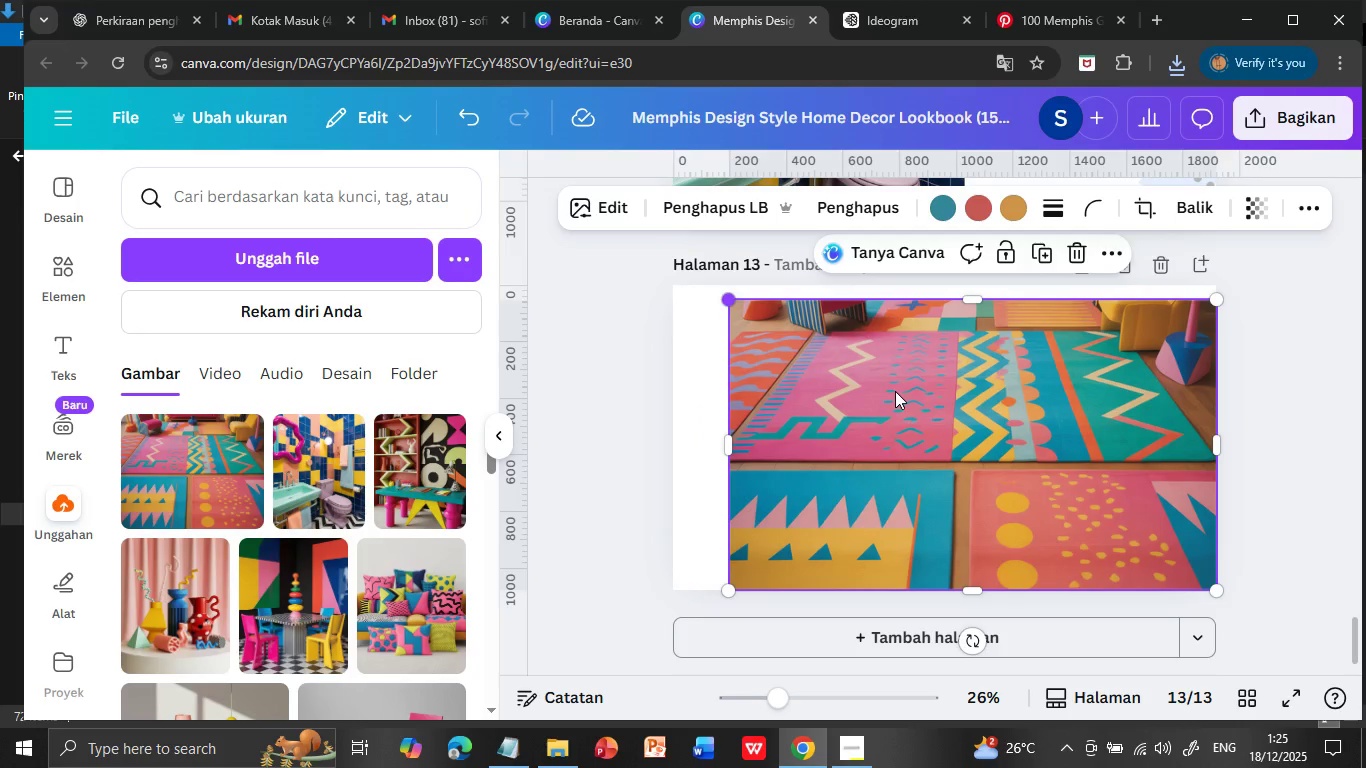 
left_click_drag(start_coordinate=[903, 411], to_coordinate=[883, 409])
 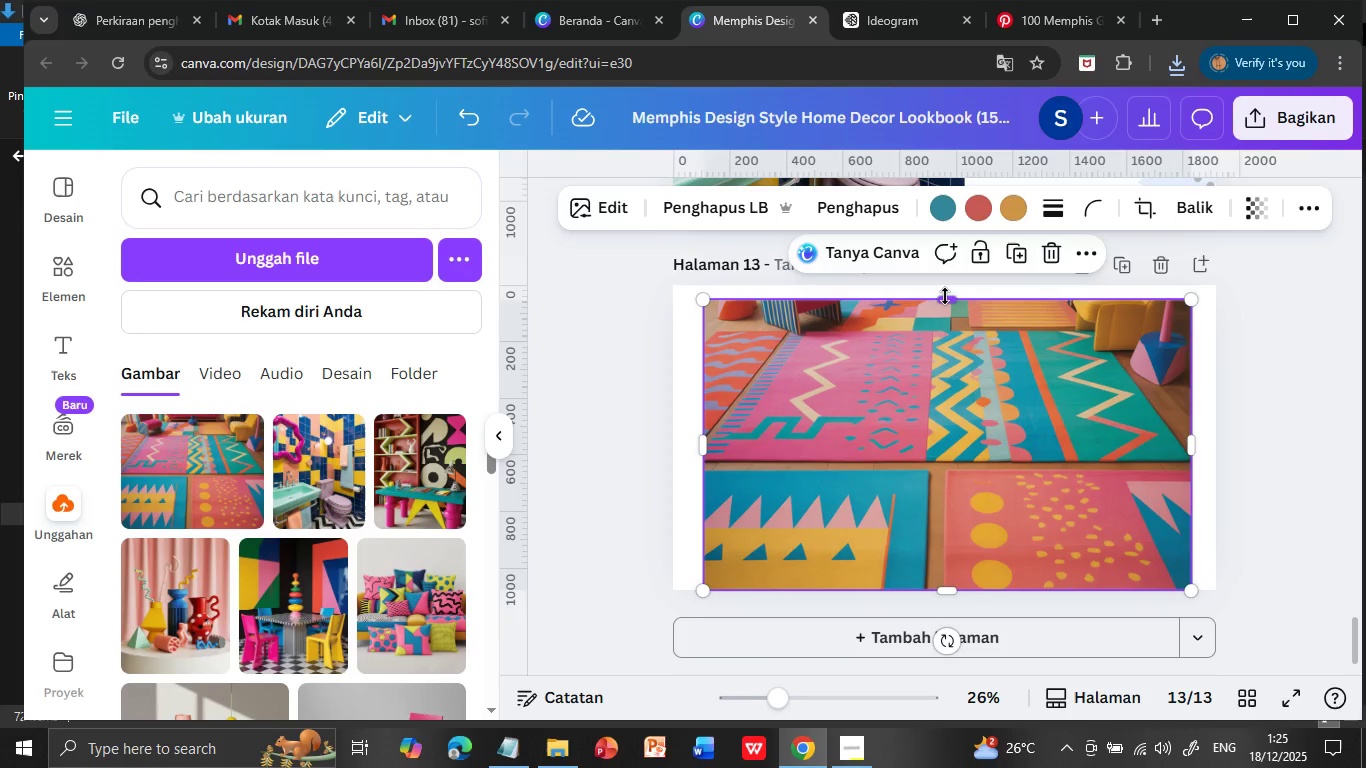 
left_click_drag(start_coordinate=[944, 296], to_coordinate=[947, 283])
 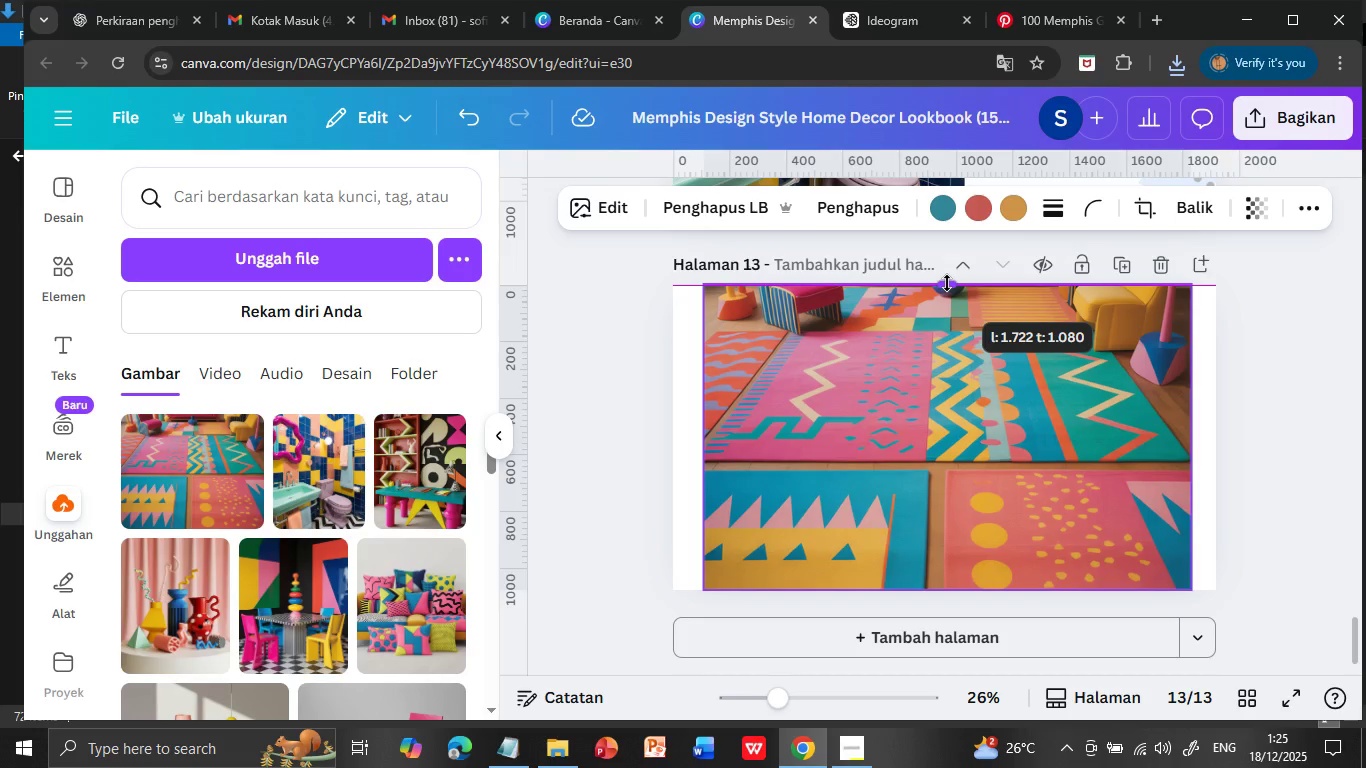 
left_click_drag(start_coordinate=[1195, 436], to_coordinate=[1219, 431])
 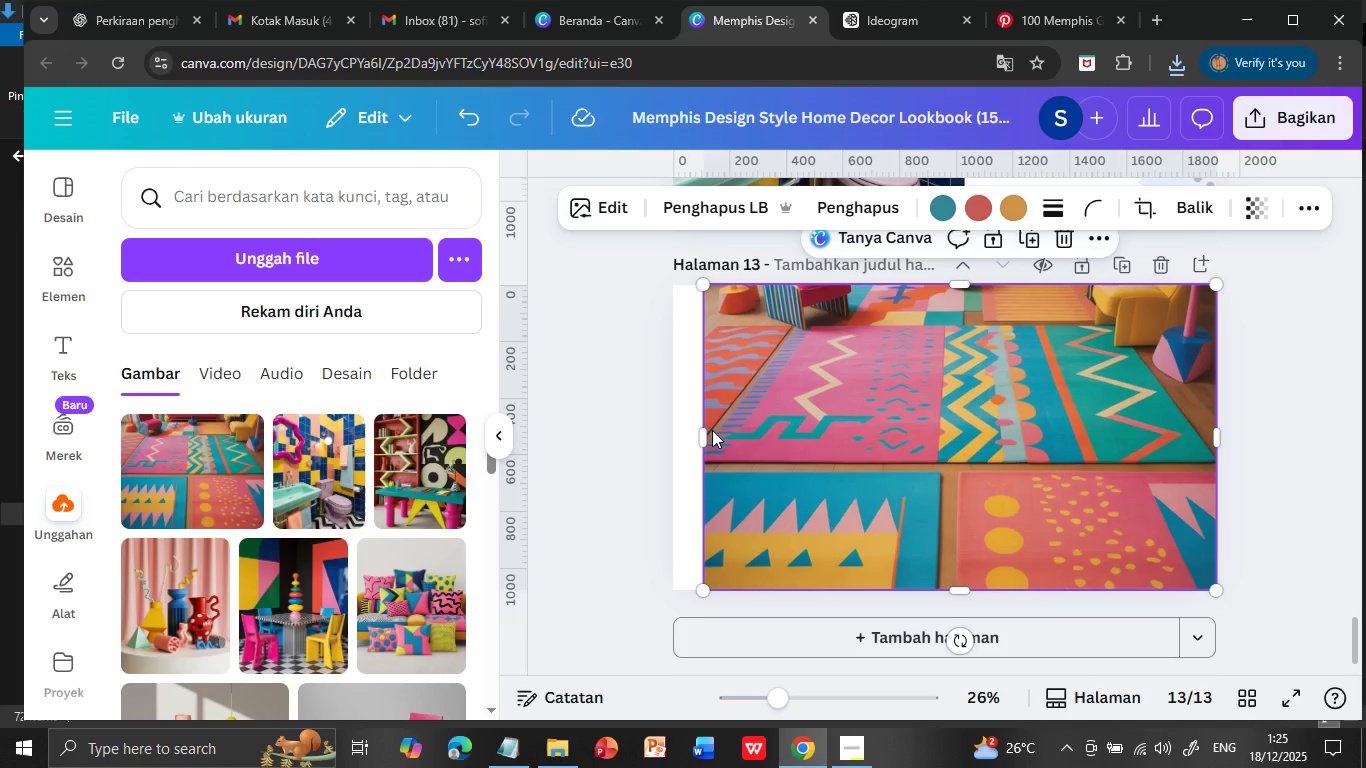 
left_click_drag(start_coordinate=[703, 430], to_coordinate=[678, 430])
 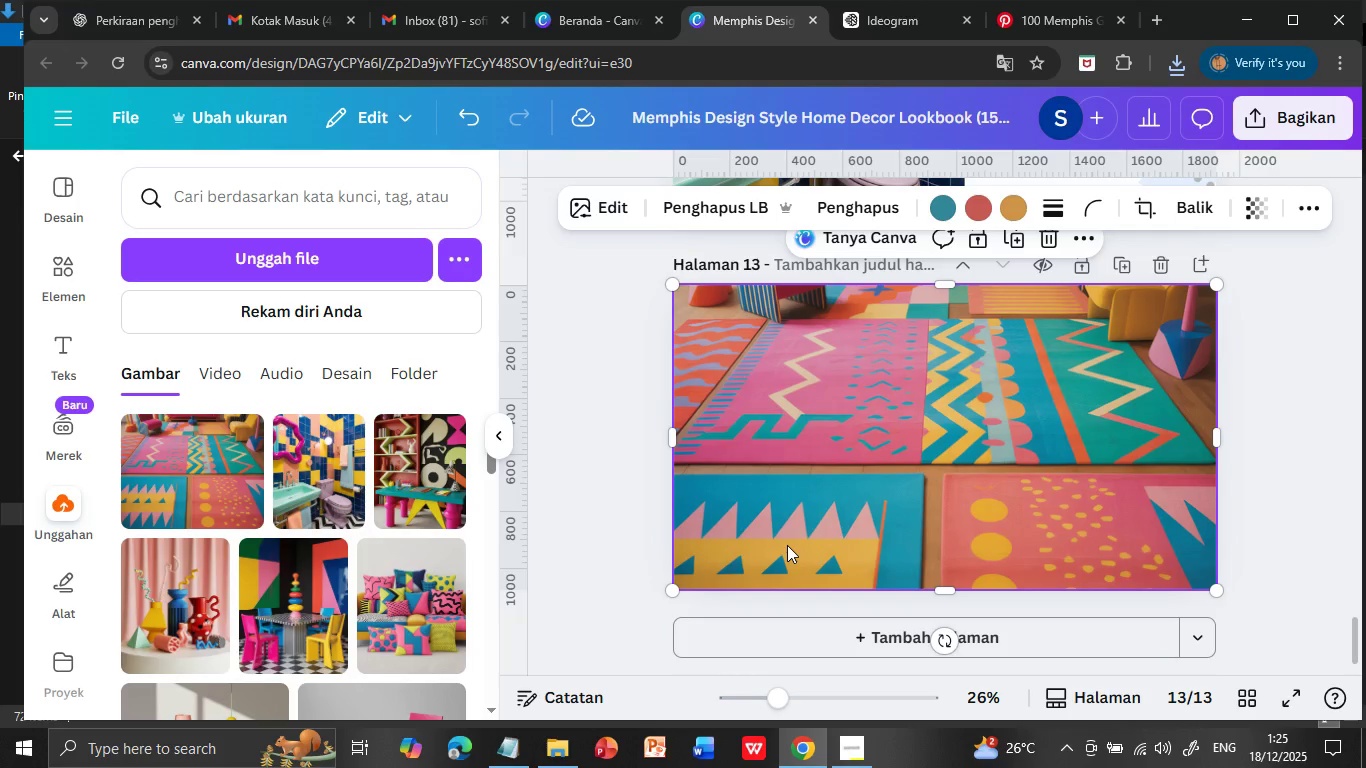 
left_click_drag(start_coordinate=[677, 588], to_coordinate=[701, 547])
 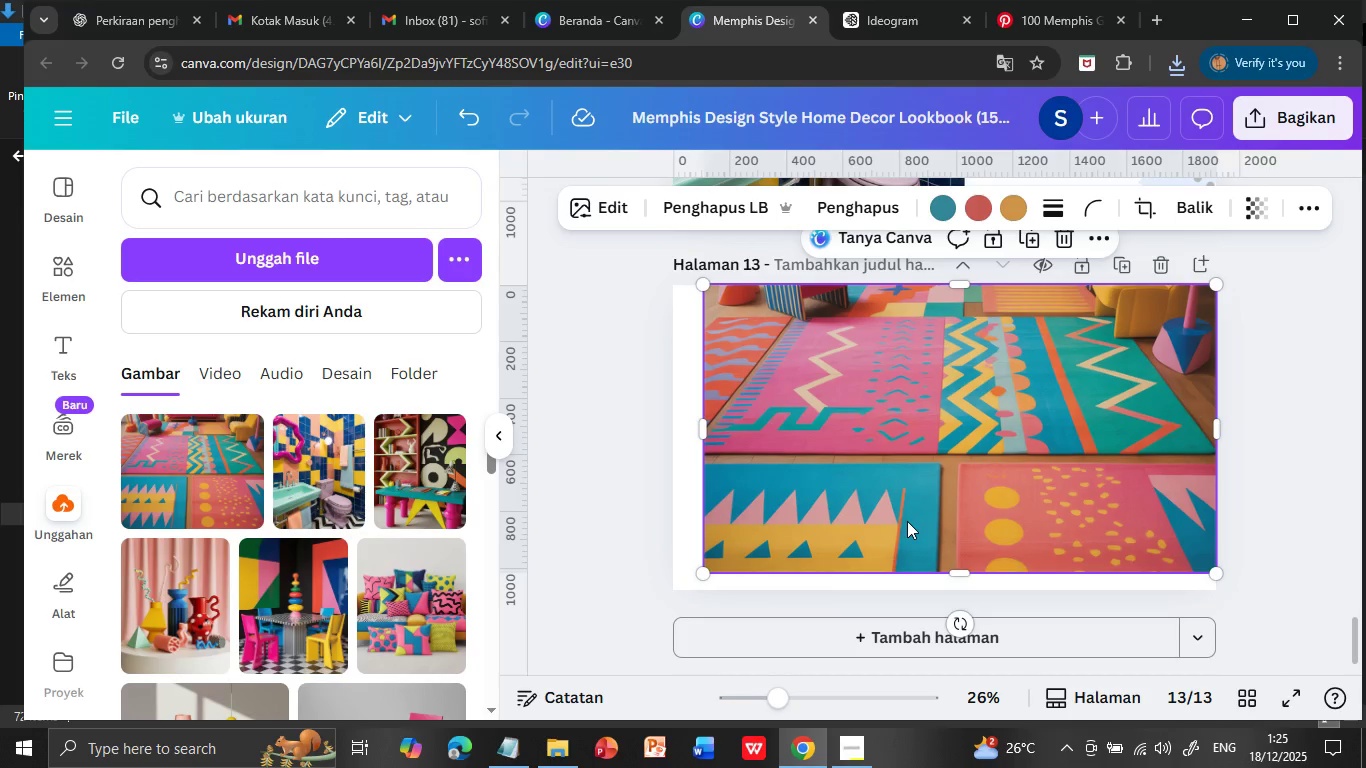 
left_click_drag(start_coordinate=[907, 521], to_coordinate=[893, 534])
 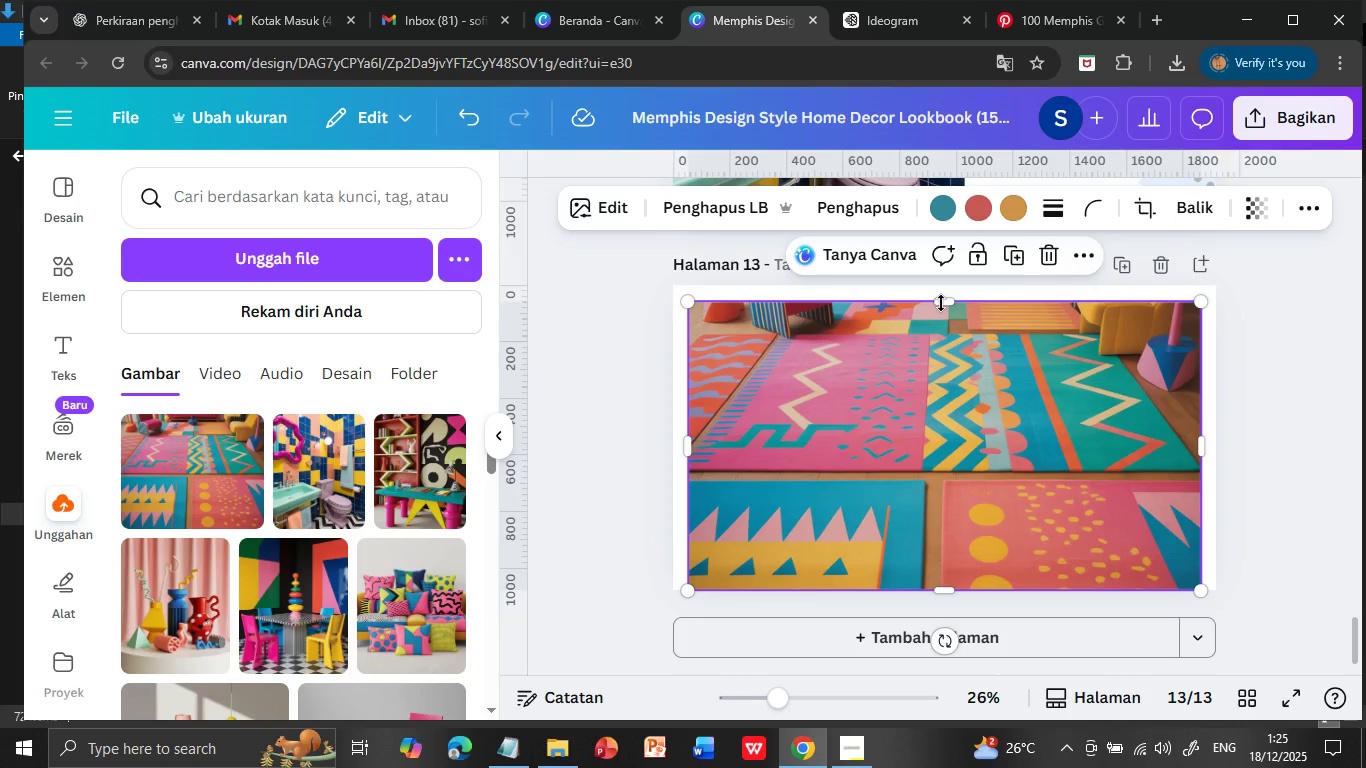 
left_click_drag(start_coordinate=[941, 303], to_coordinate=[944, 286])
 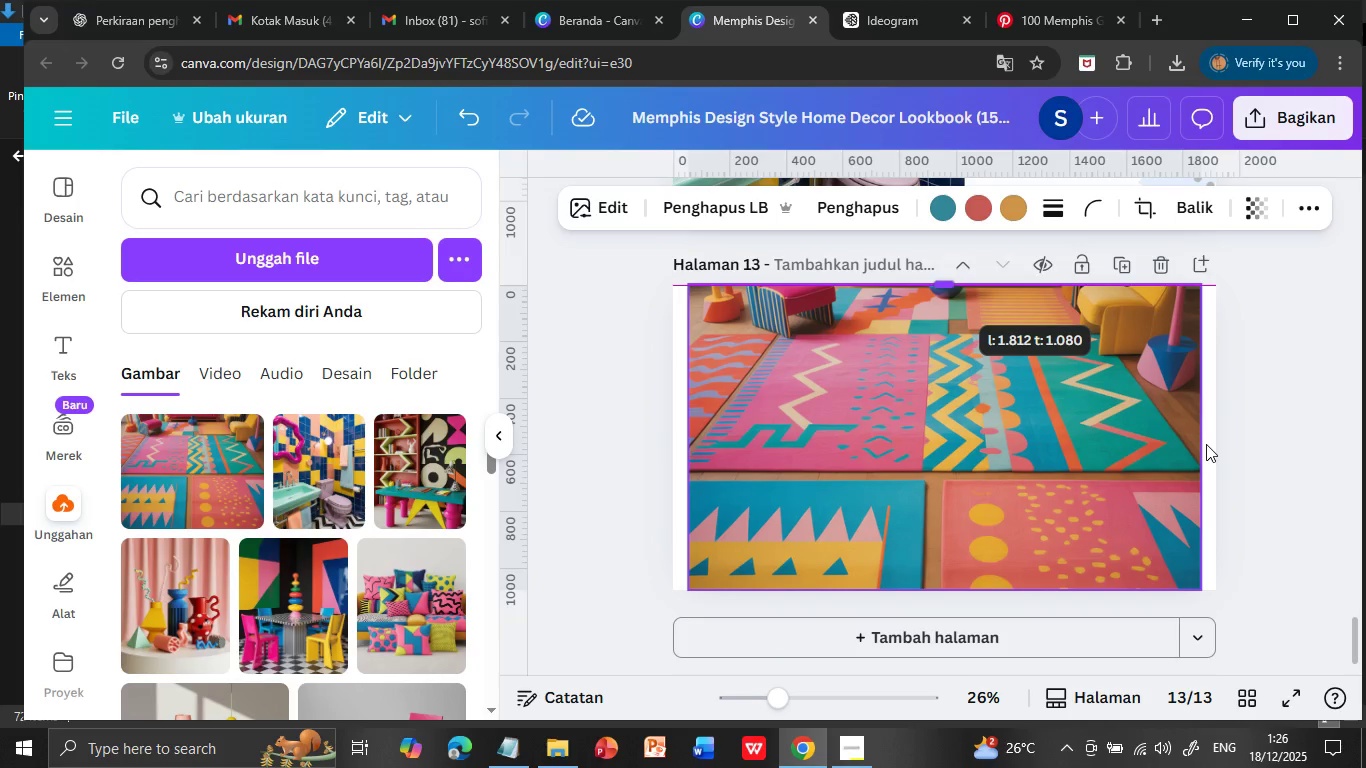 
left_click_drag(start_coordinate=[1200, 439], to_coordinate=[1213, 438])
 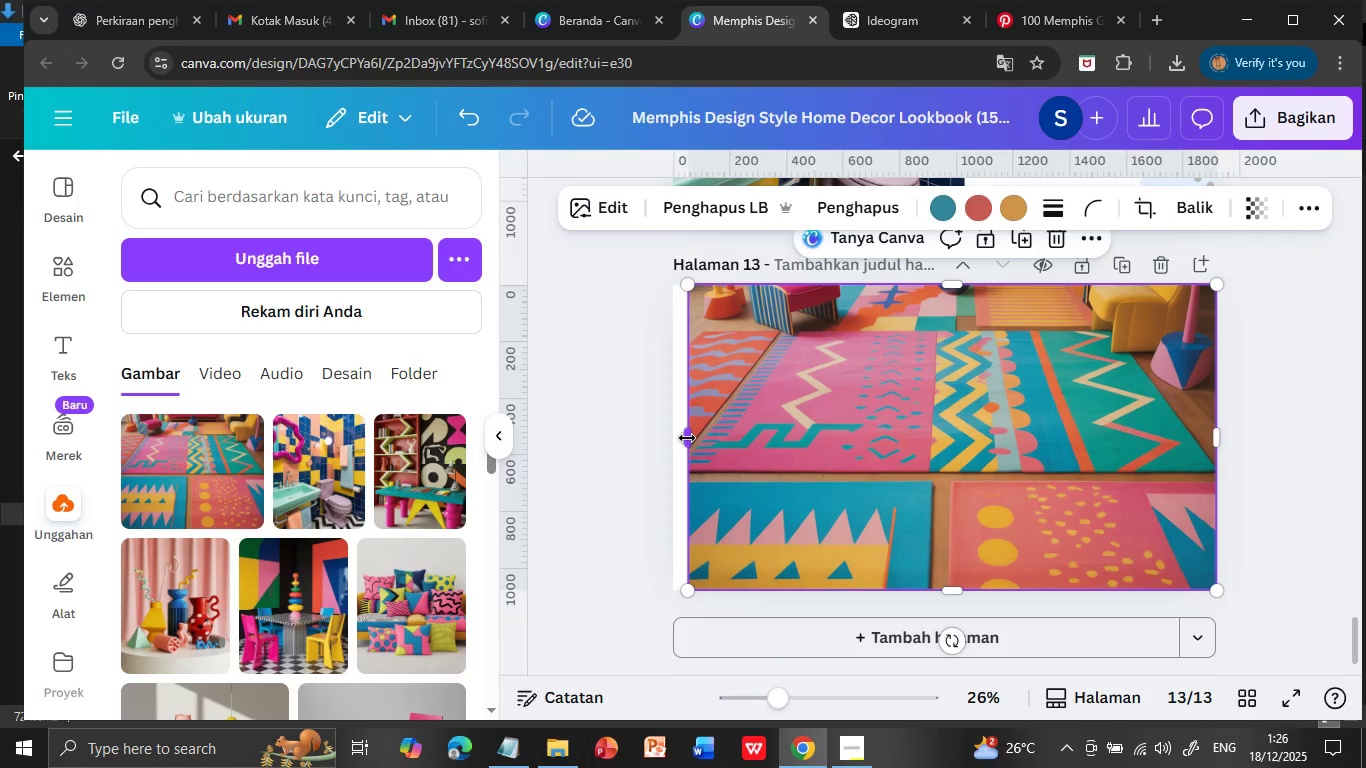 
left_click_drag(start_coordinate=[687, 438], to_coordinate=[675, 438])
 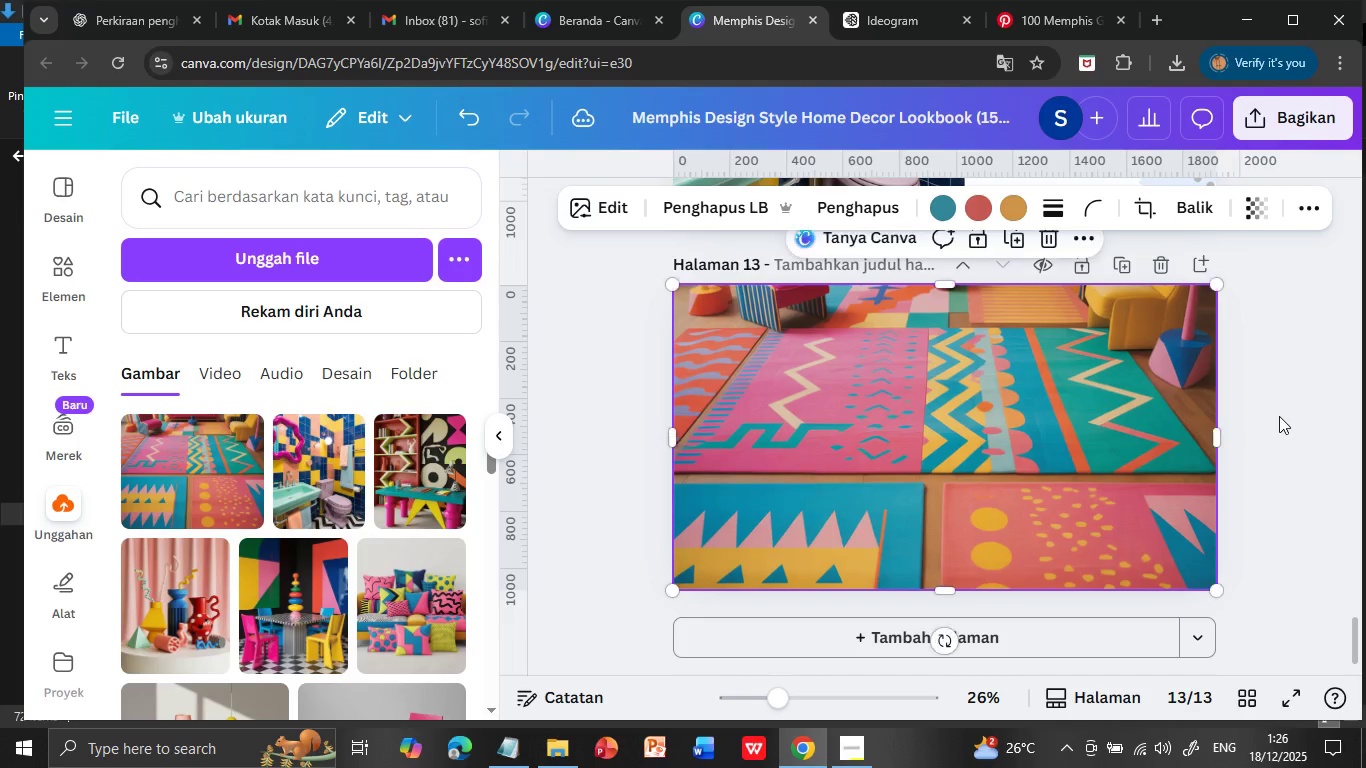 
left_click([1279, 416])
 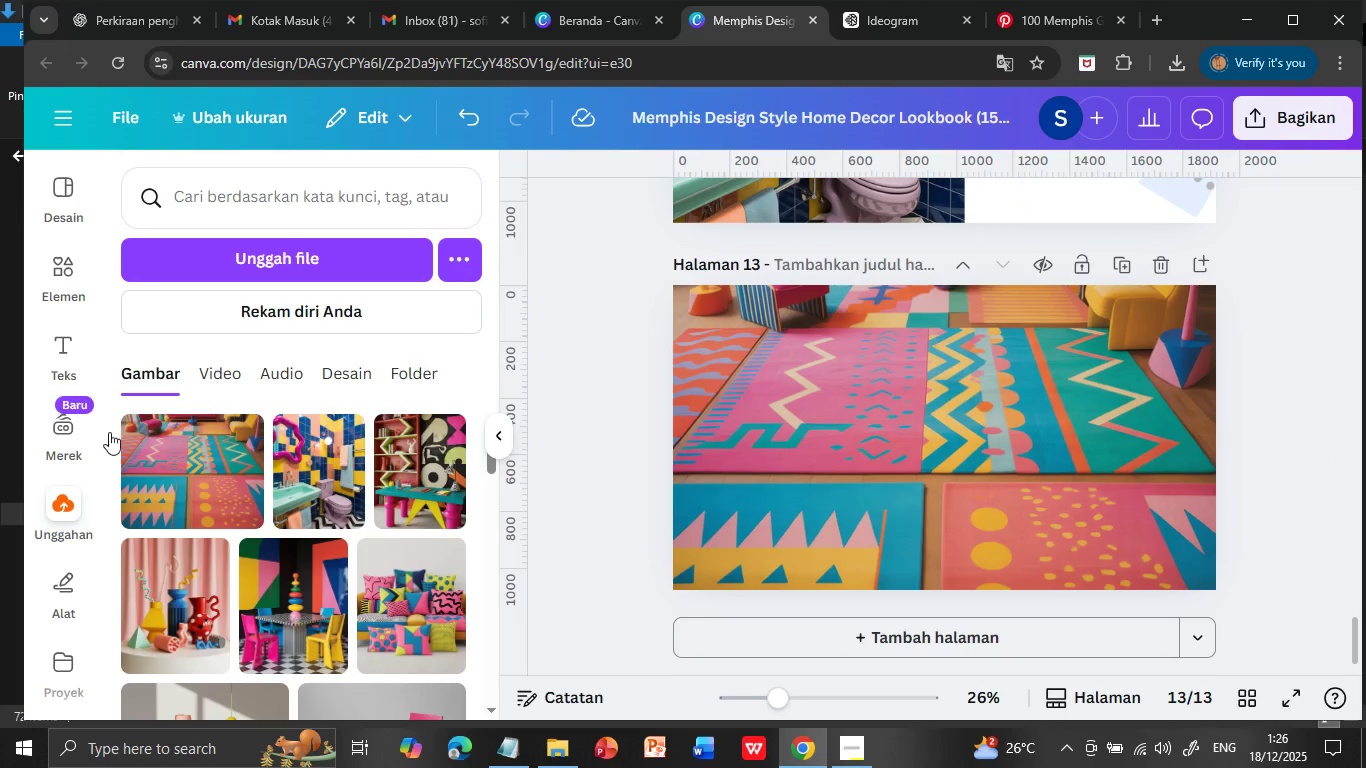 
scroll: coordinate [1282, 420], scroll_direction: up, amount: 2.0
 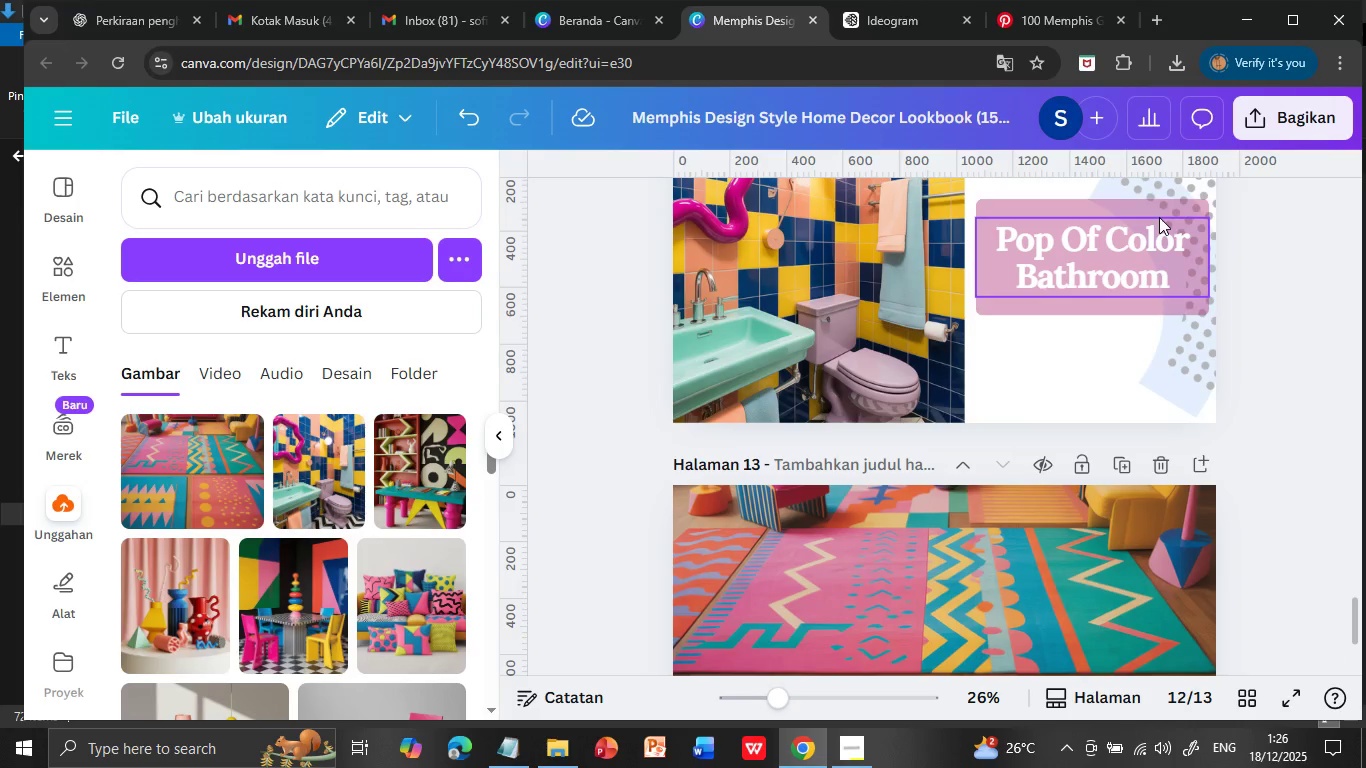 
left_click([1154, 205])
 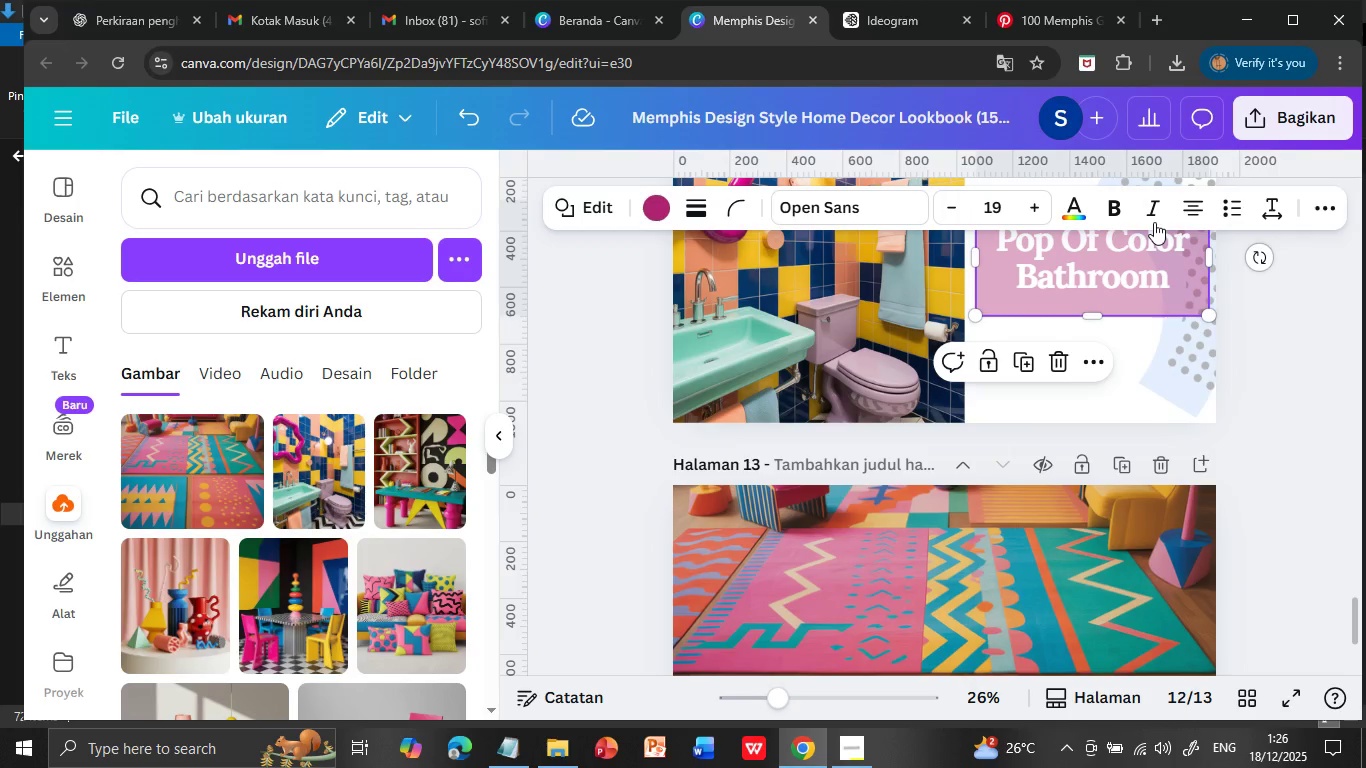 
left_click([1089, 360])
 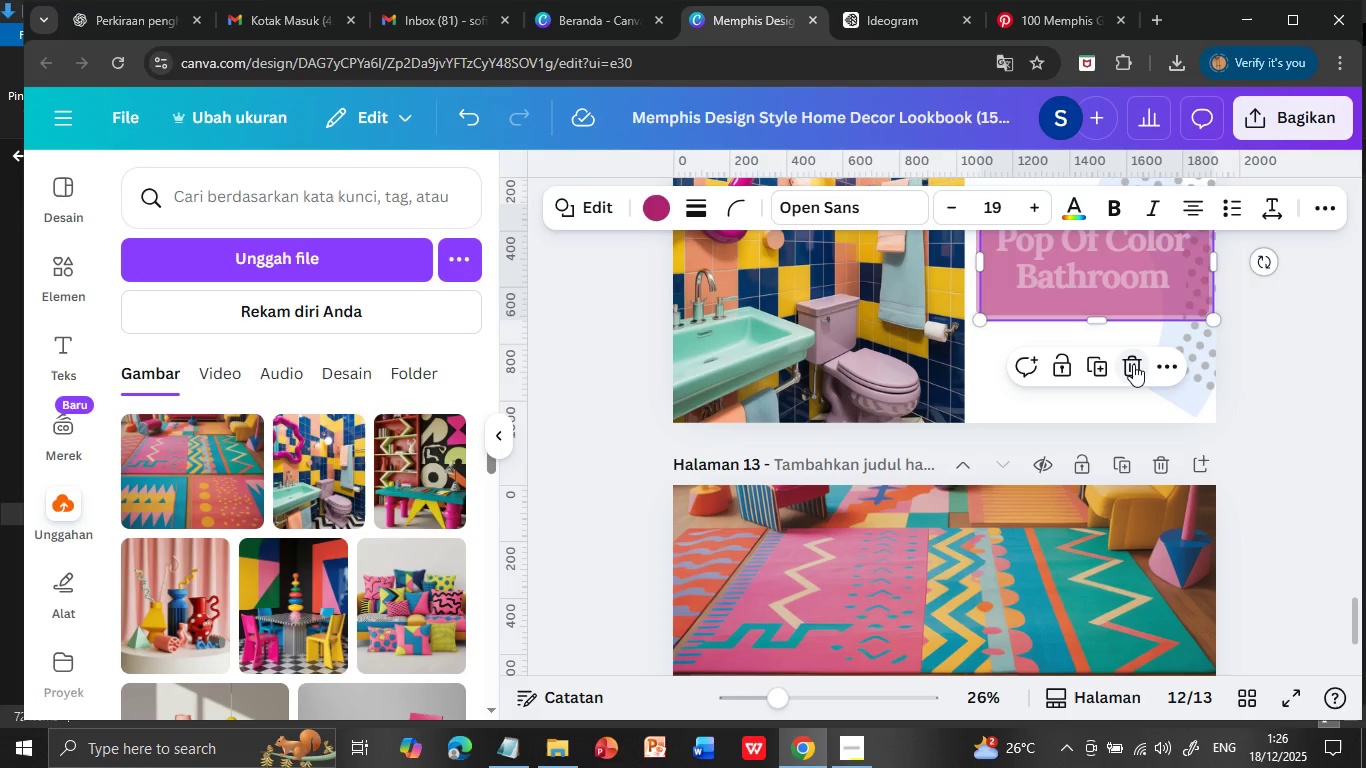 
left_click_drag(start_coordinate=[1107, 274], to_coordinate=[828, 571])
 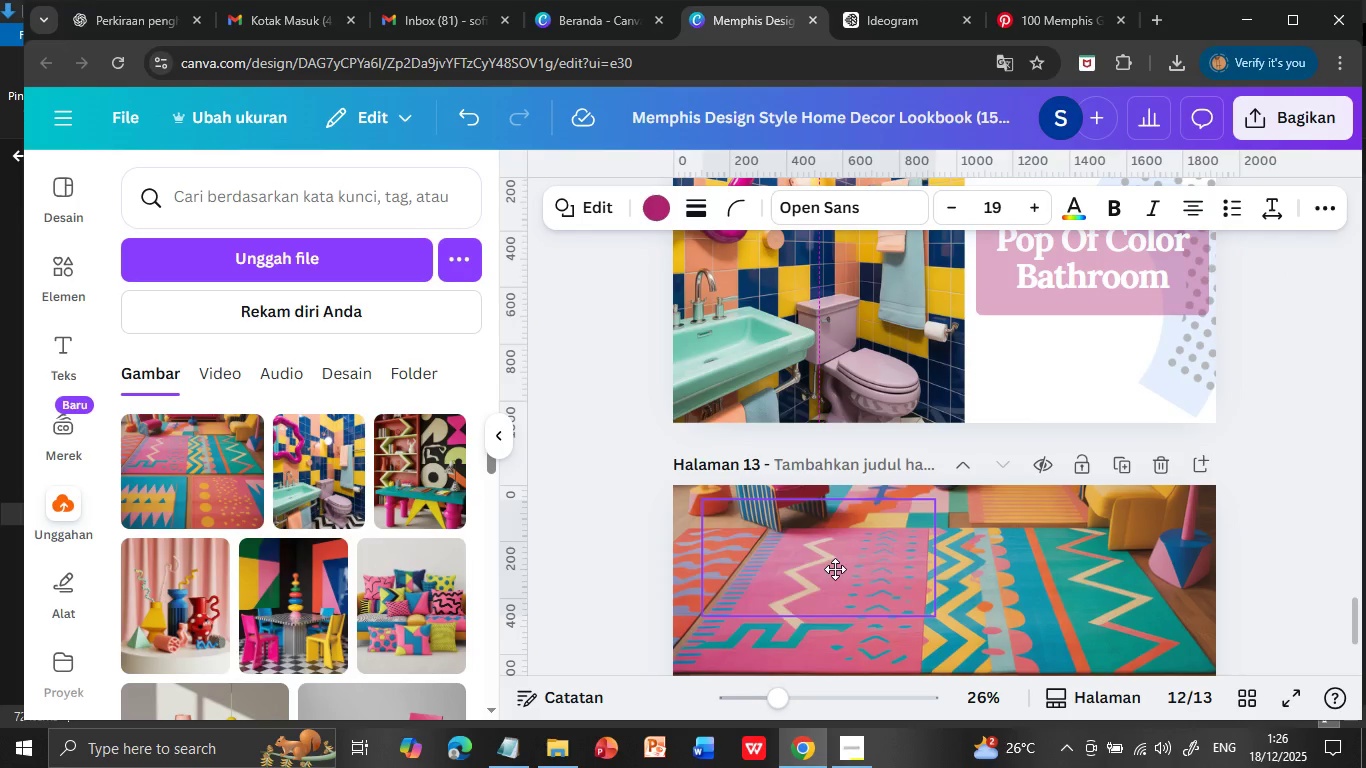 
left_click([1127, 254])
 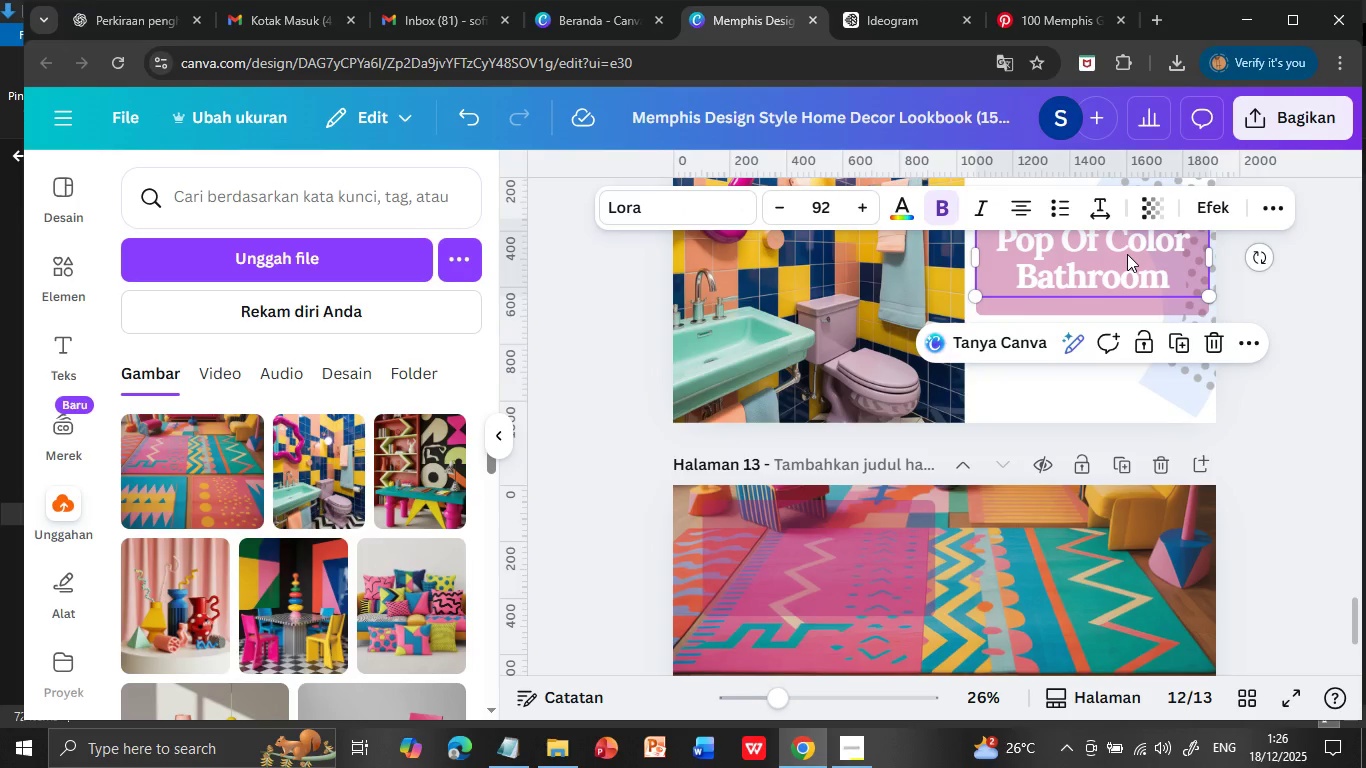 
left_click([1184, 340])
 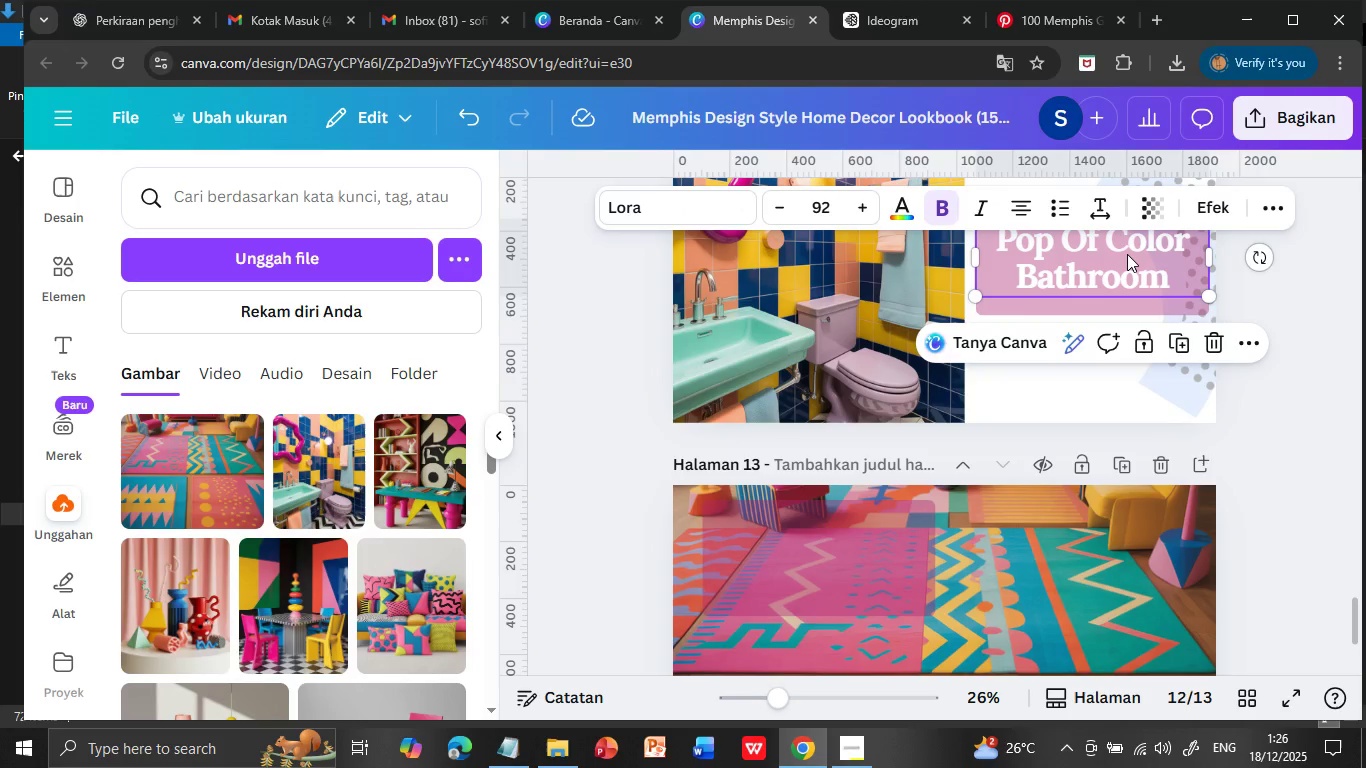 
left_click_drag(start_coordinate=[1154, 272], to_coordinate=[873, 585])
 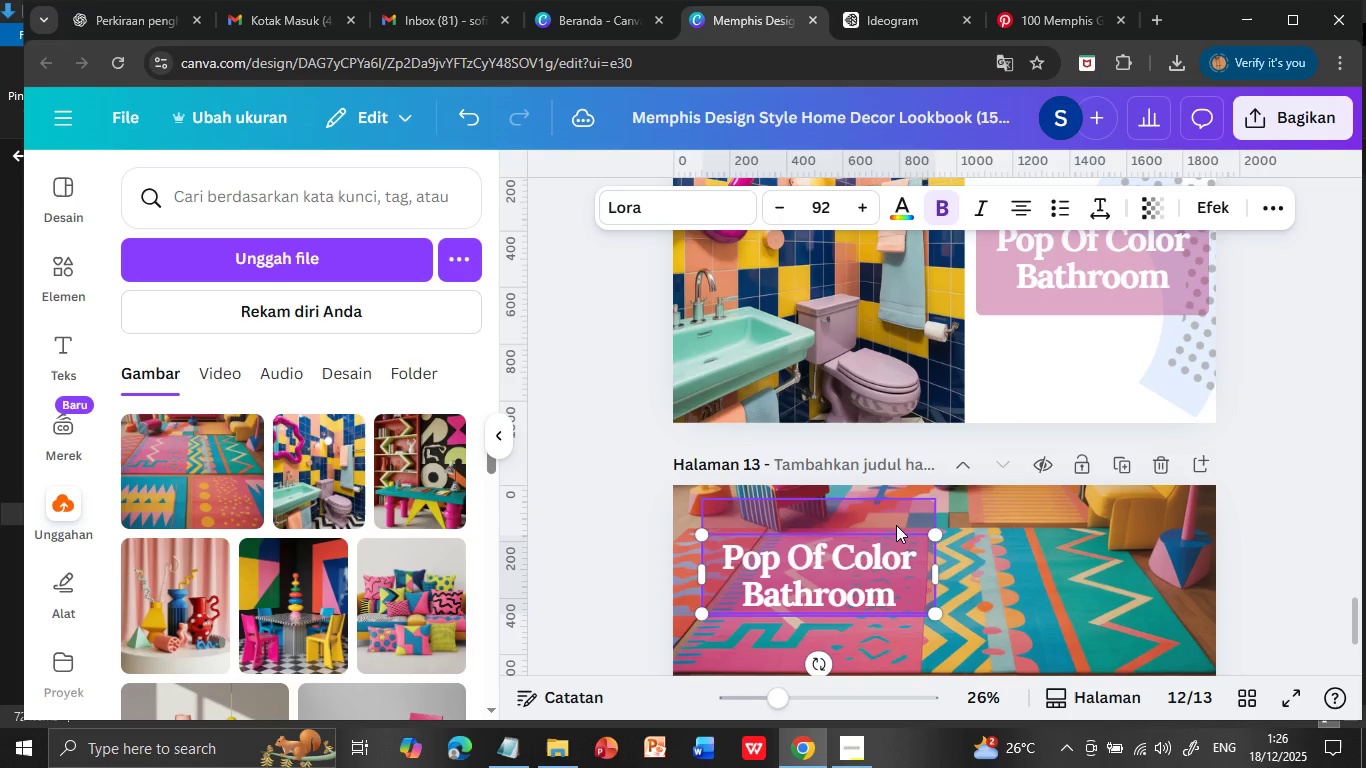 
left_click([898, 516])
 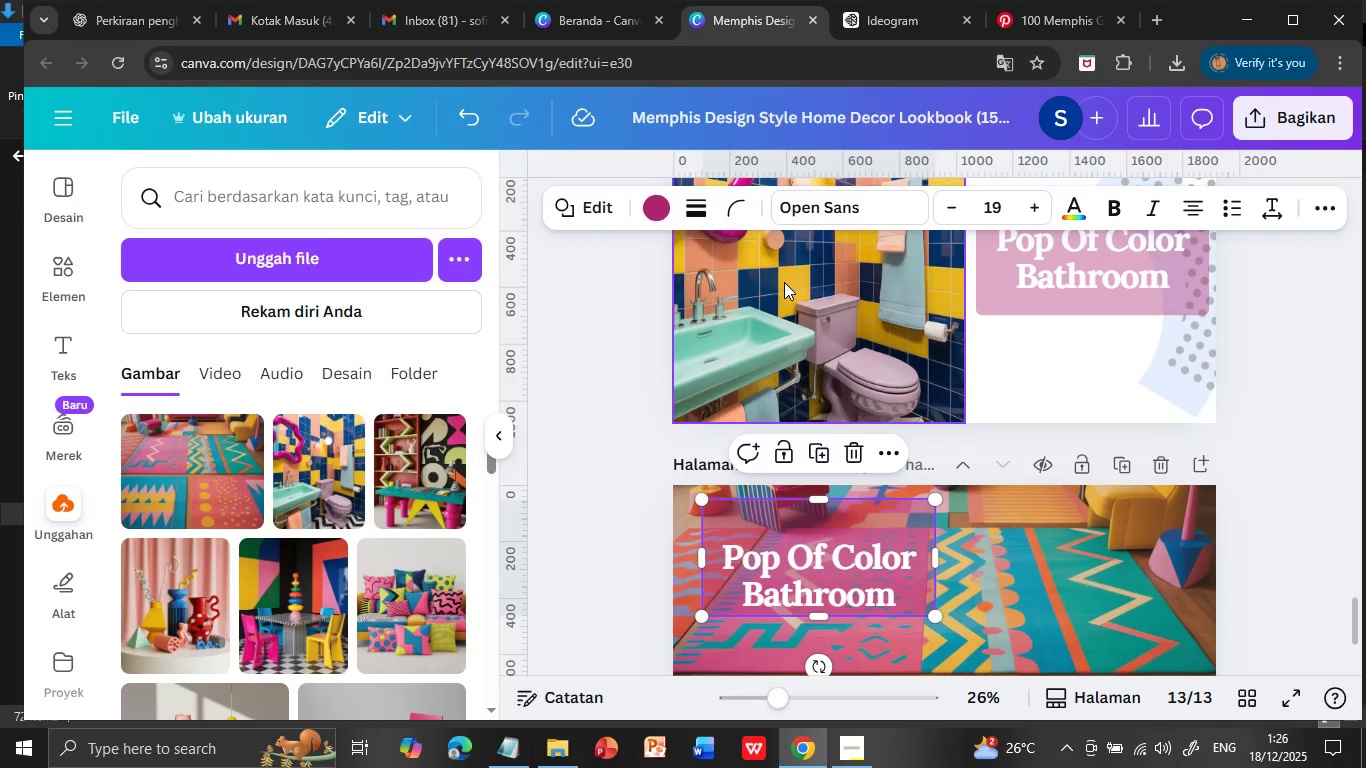 
left_click([652, 207])
 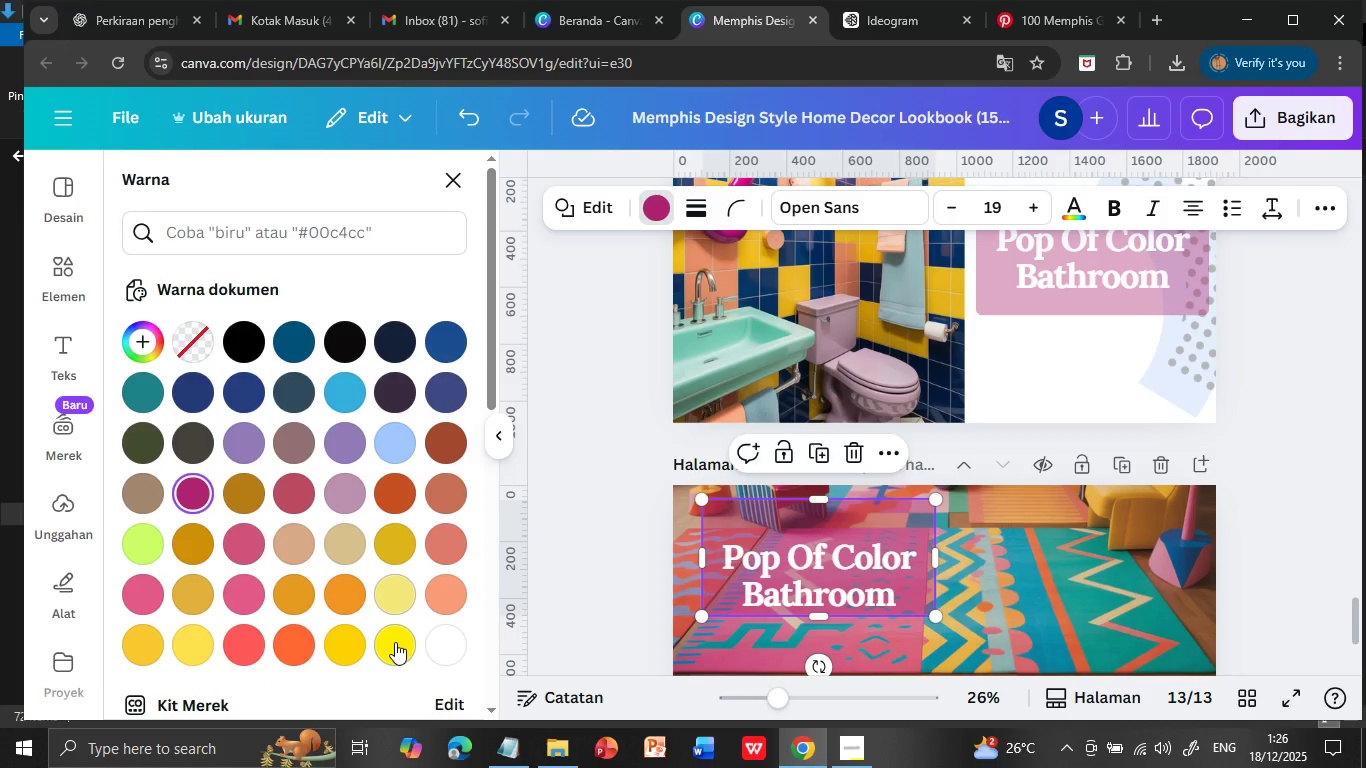 
wait(5.59)
 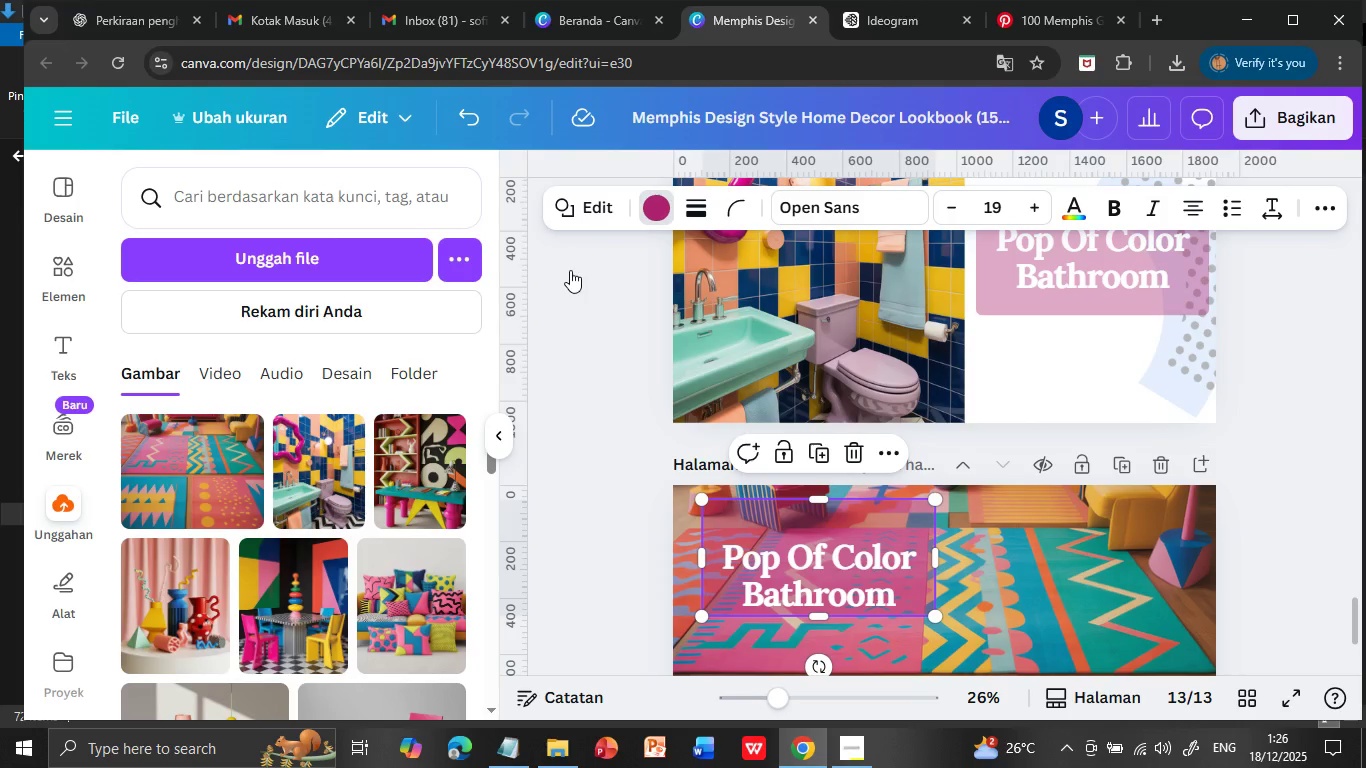 
left_click([198, 443])
 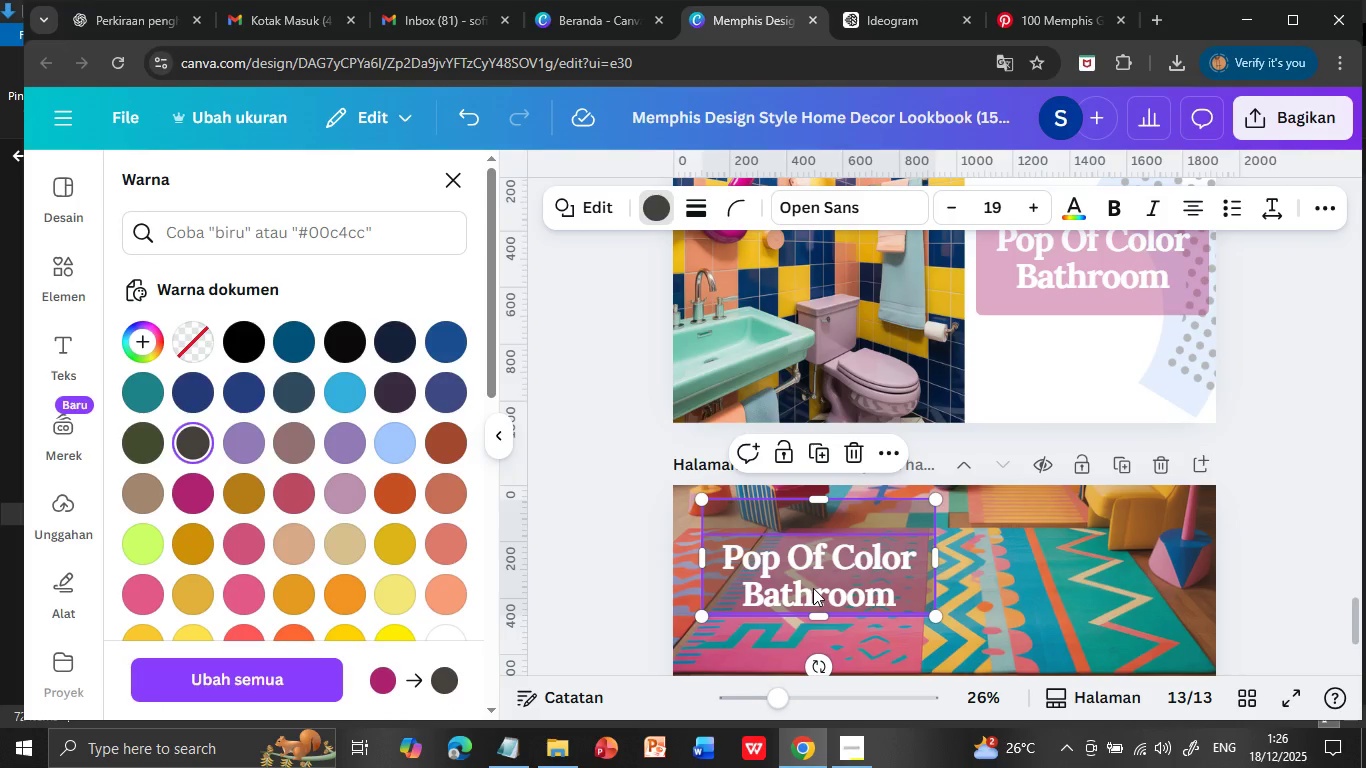 
left_click([343, 437])
 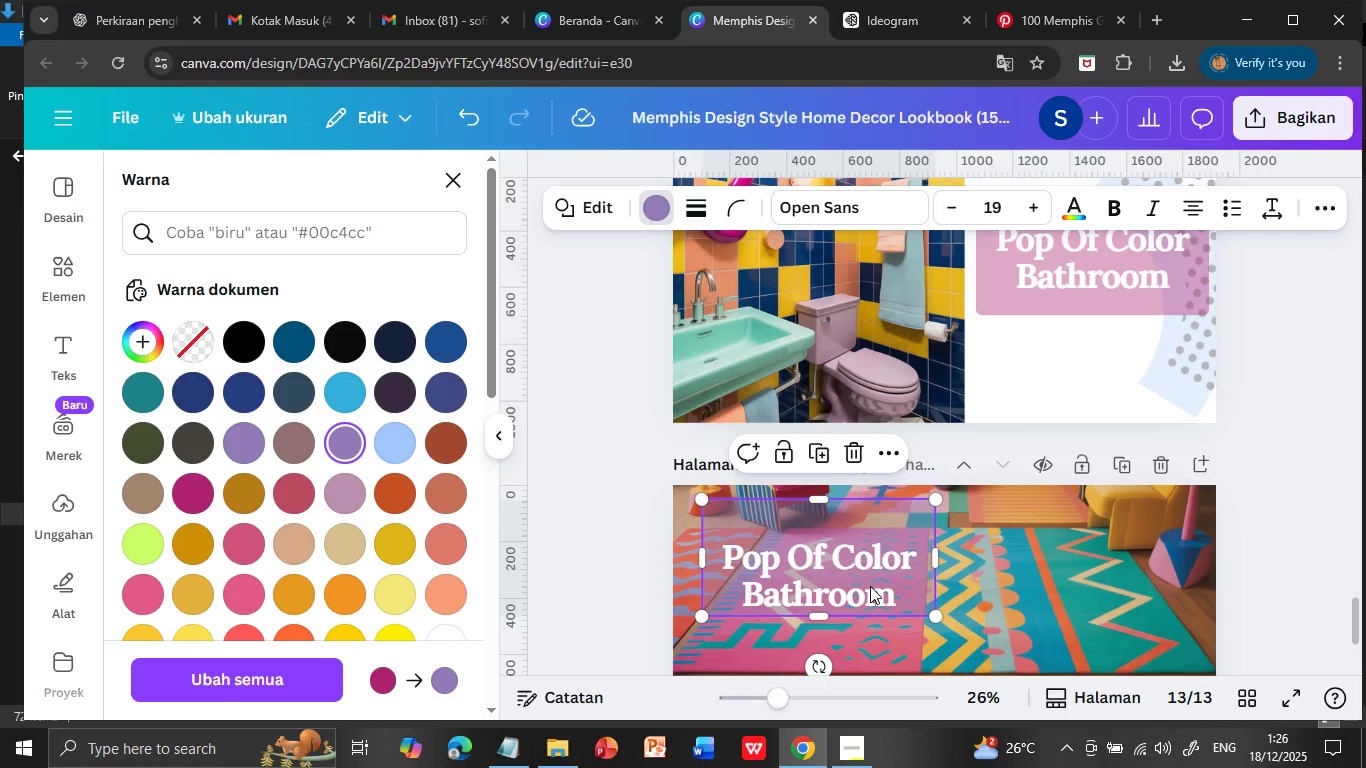 
left_click([866, 580])
 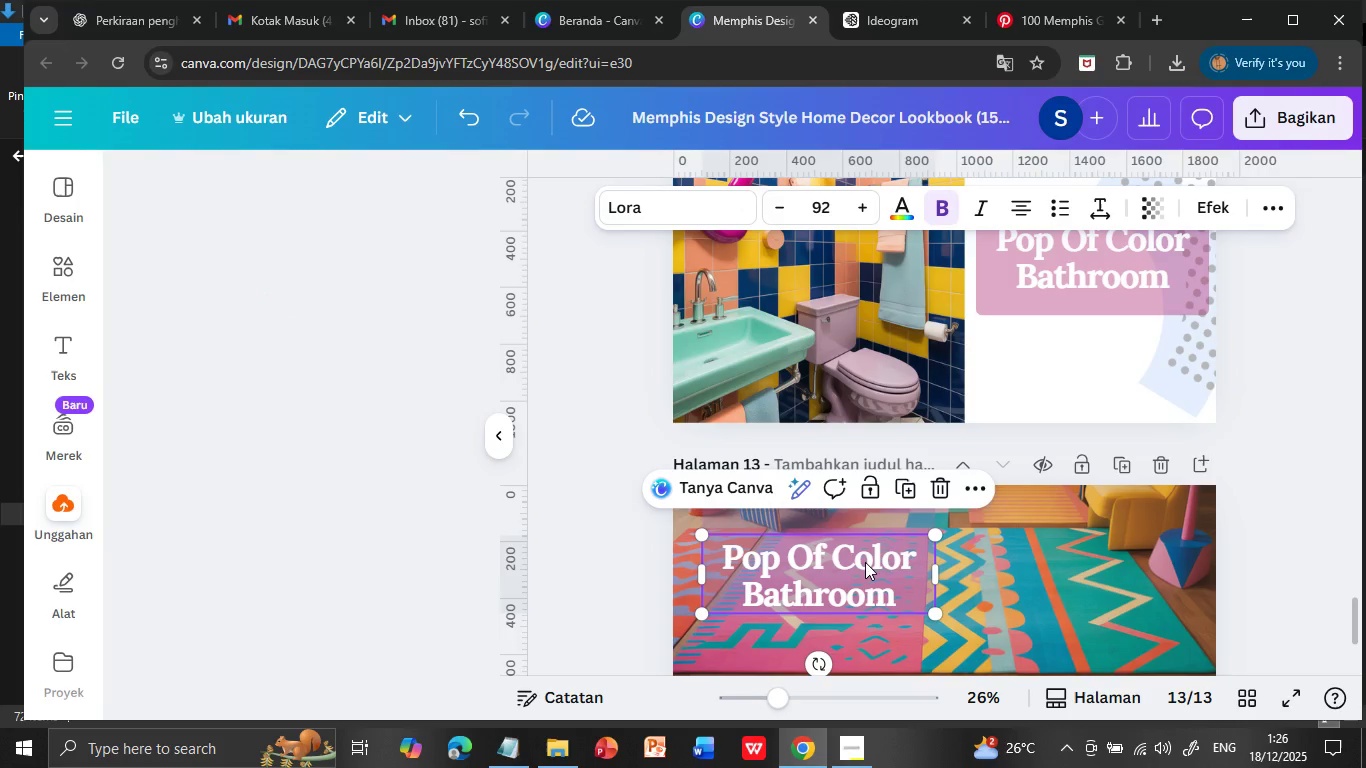 
left_click_drag(start_coordinate=[866, 580], to_coordinate=[864, 540])
 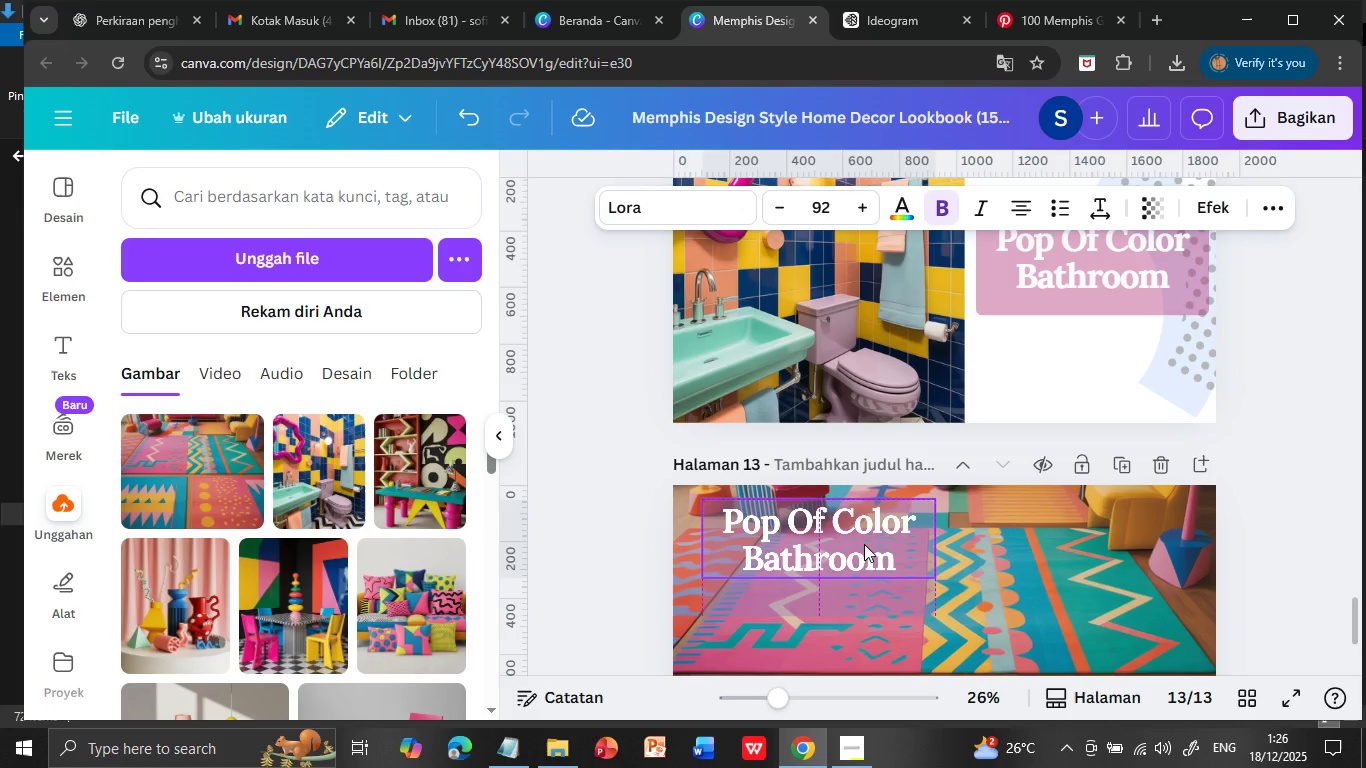 
left_click_drag(start_coordinate=[864, 545], to_coordinate=[864, 565])
 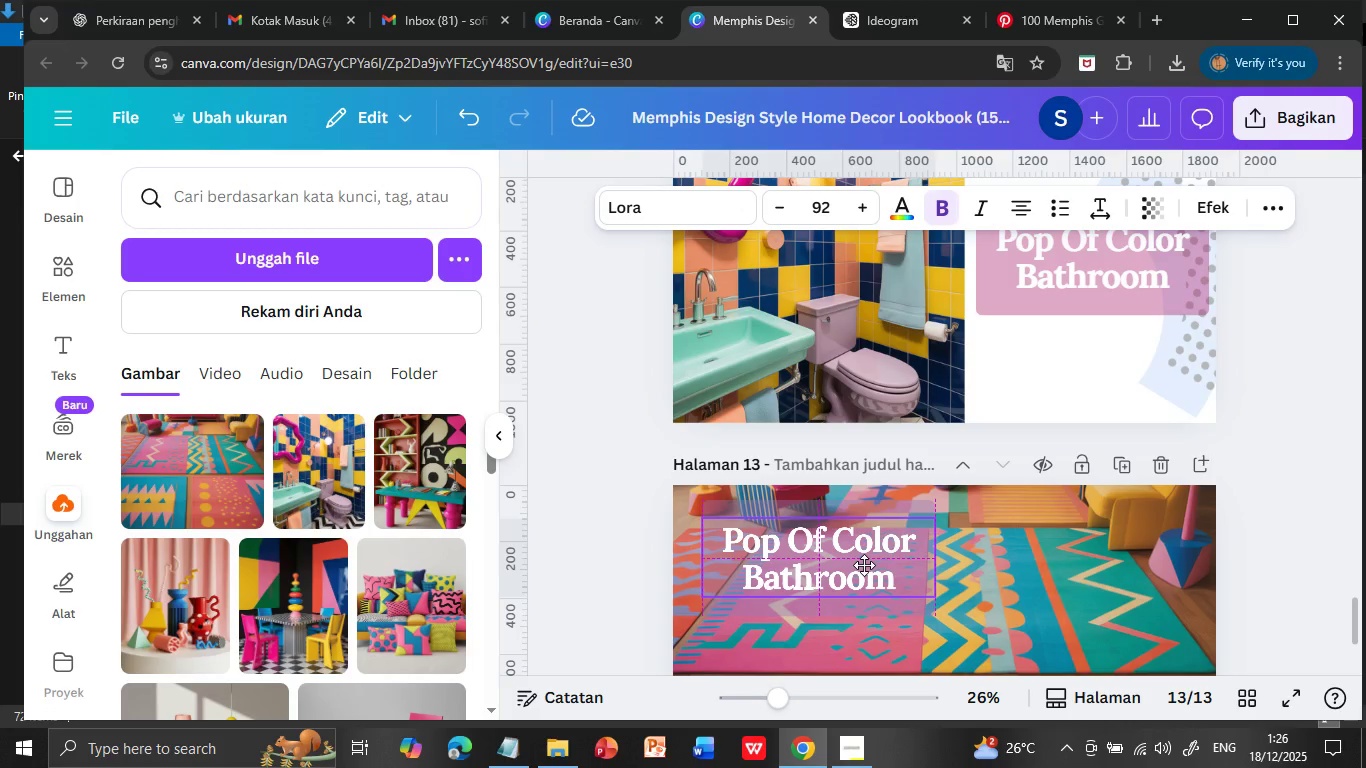 
left_click([1005, 554])
 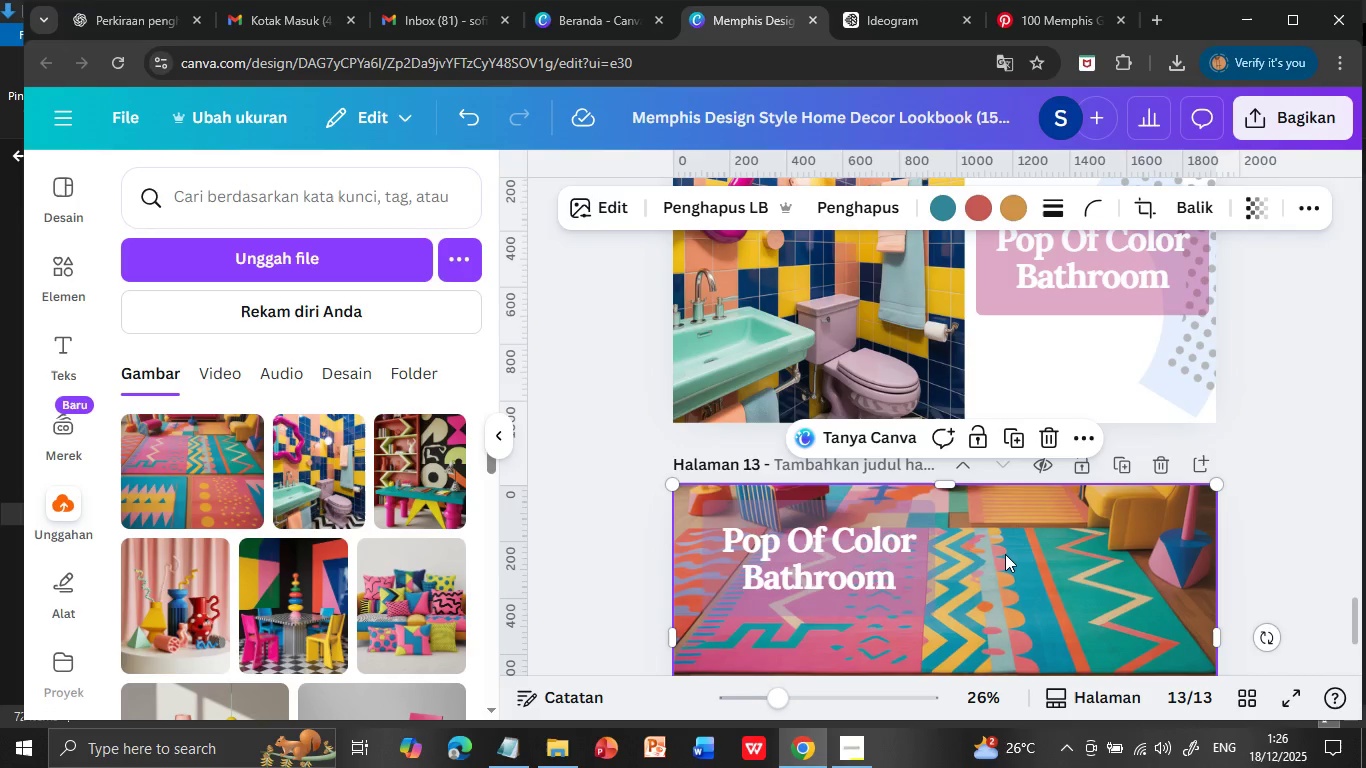 
wait(10.12)
 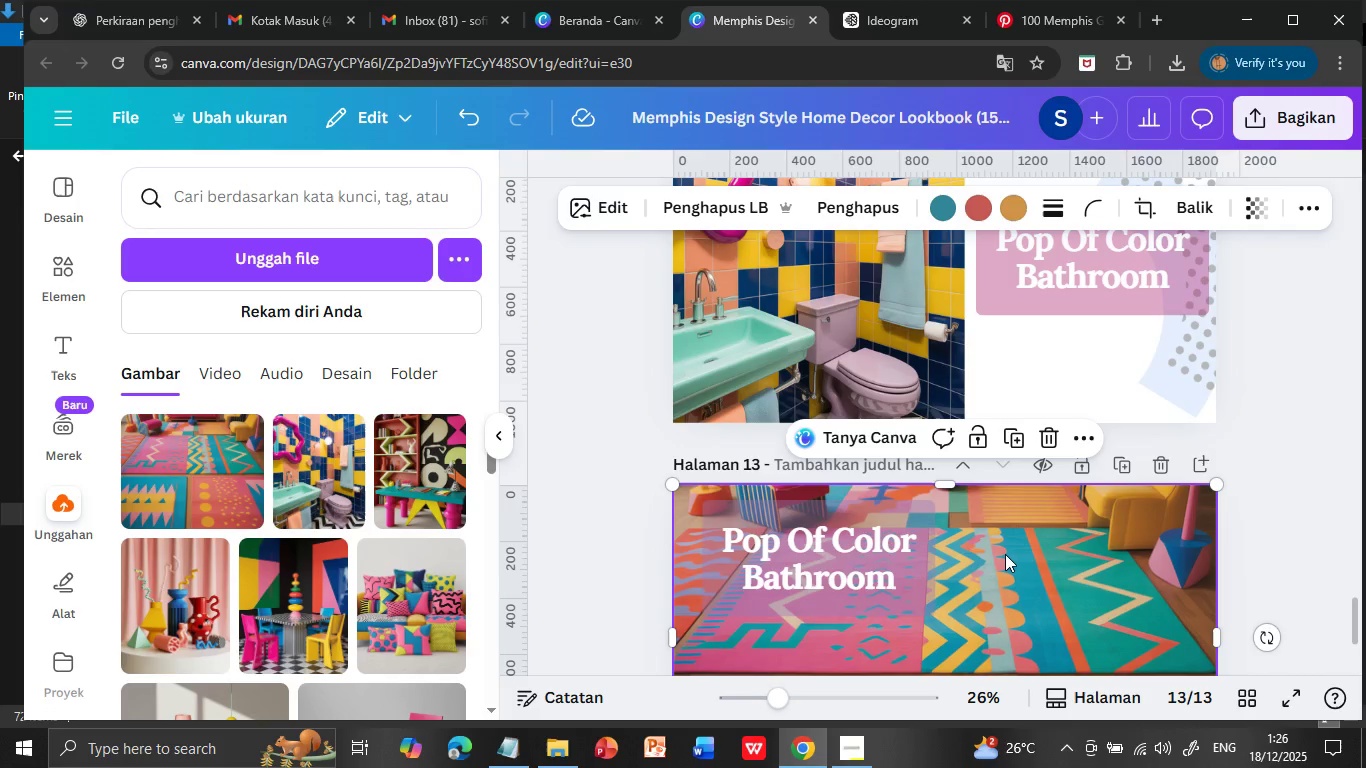 
double_click([843, 546])
 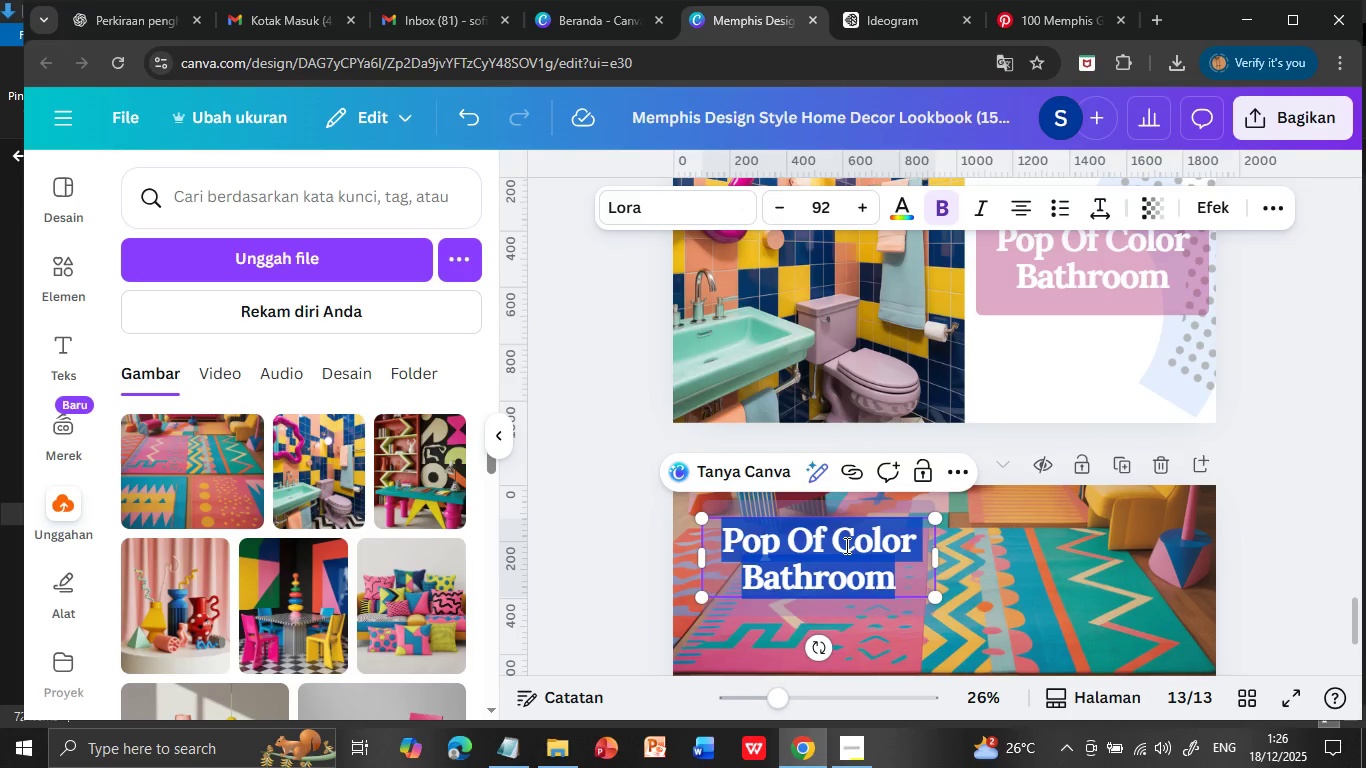 
type(Floor art)
key(Backspace)
key(Backspace)
key(Backspace)
key(Backspace)
type( Art Collection)
 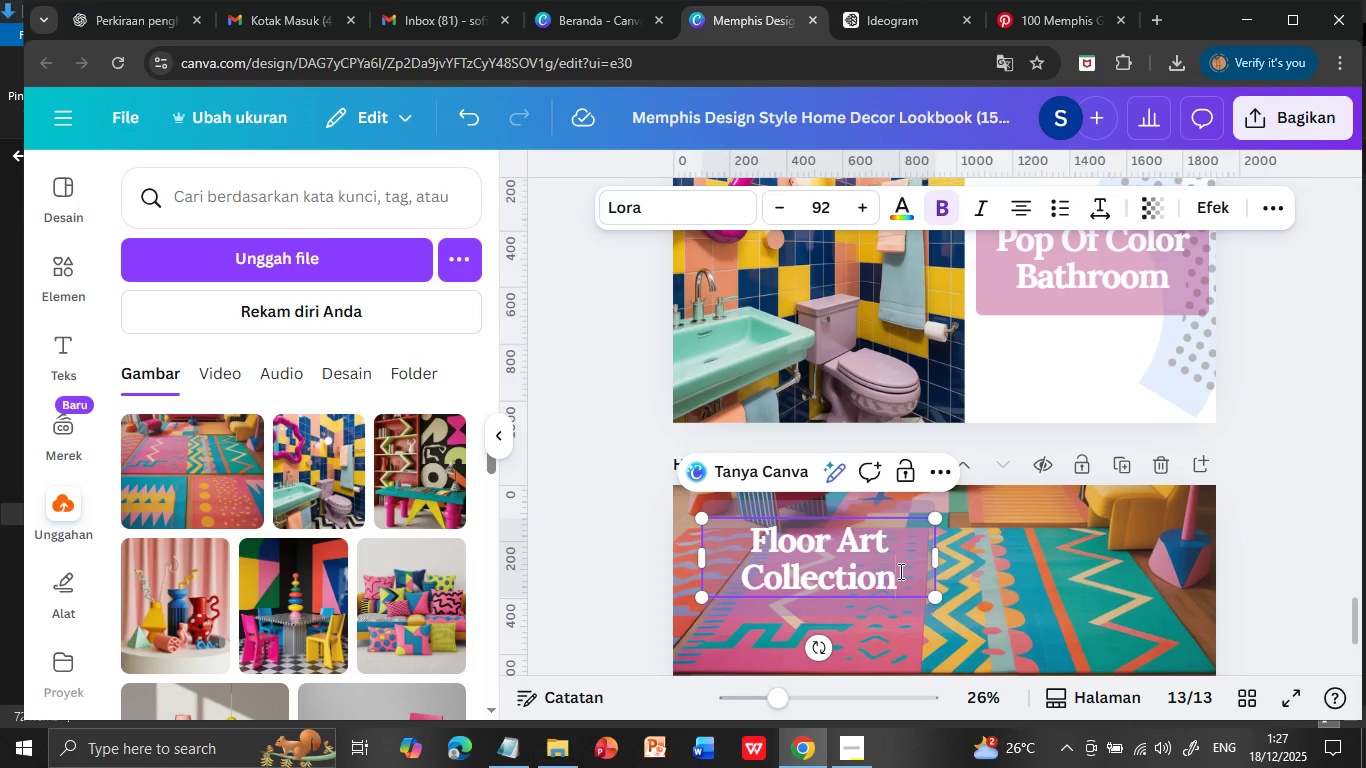 
left_click([987, 575])
 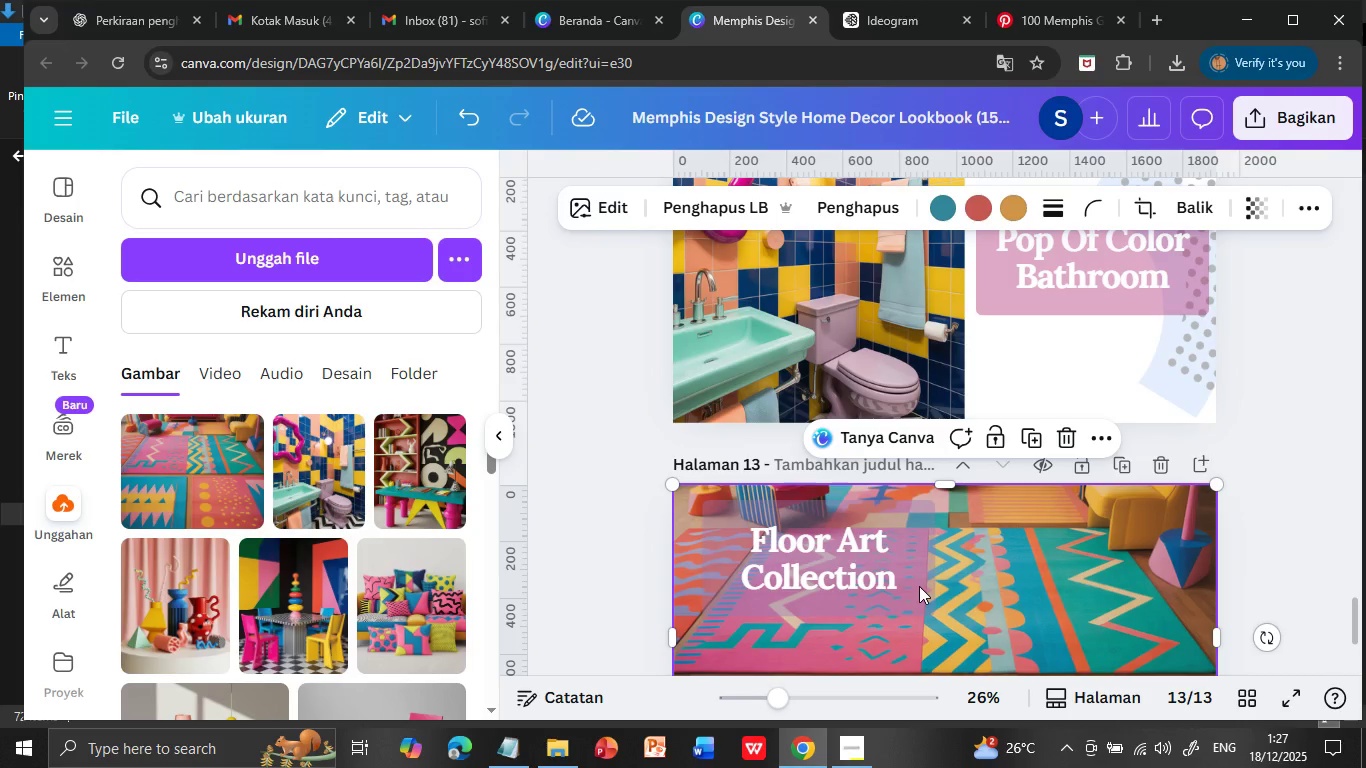 
left_click_drag(start_coordinate=[883, 558], to_coordinate=[883, 566])
 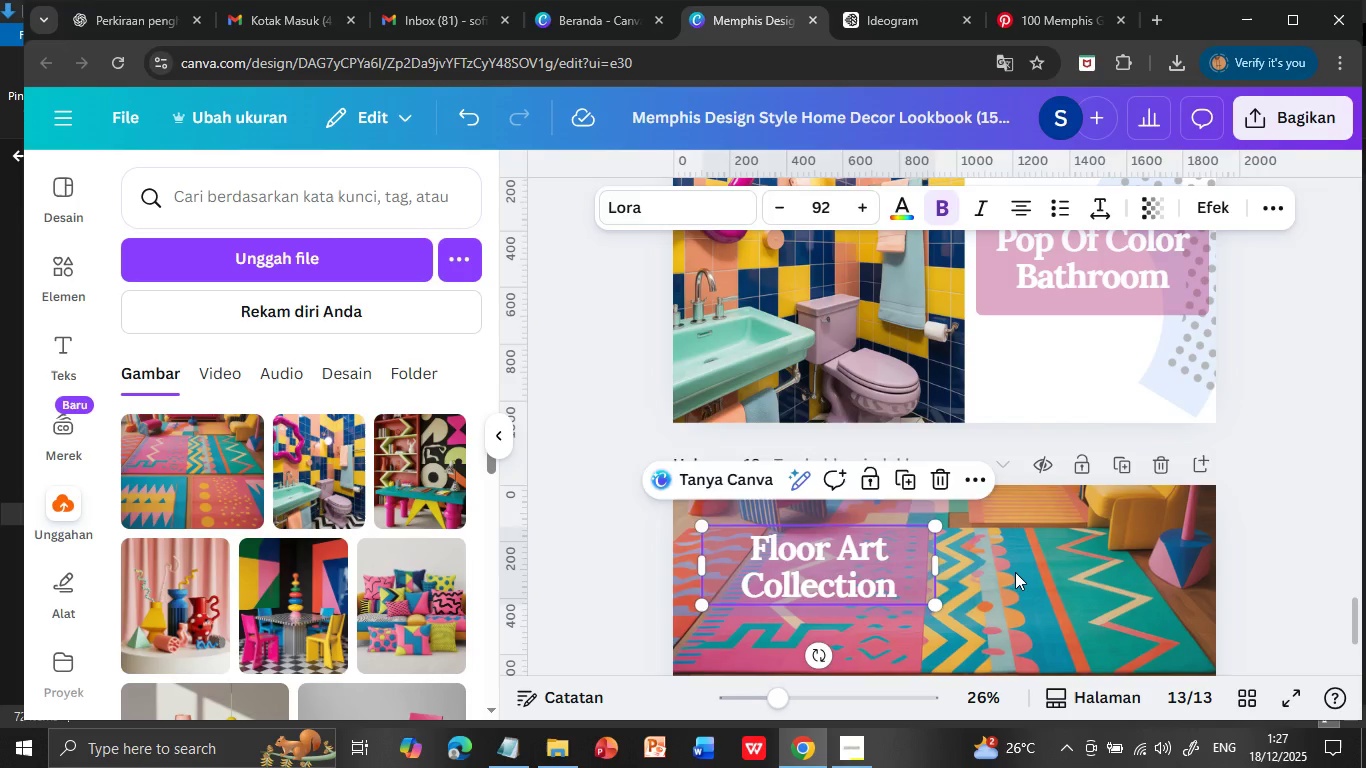 
left_click([1022, 572])
 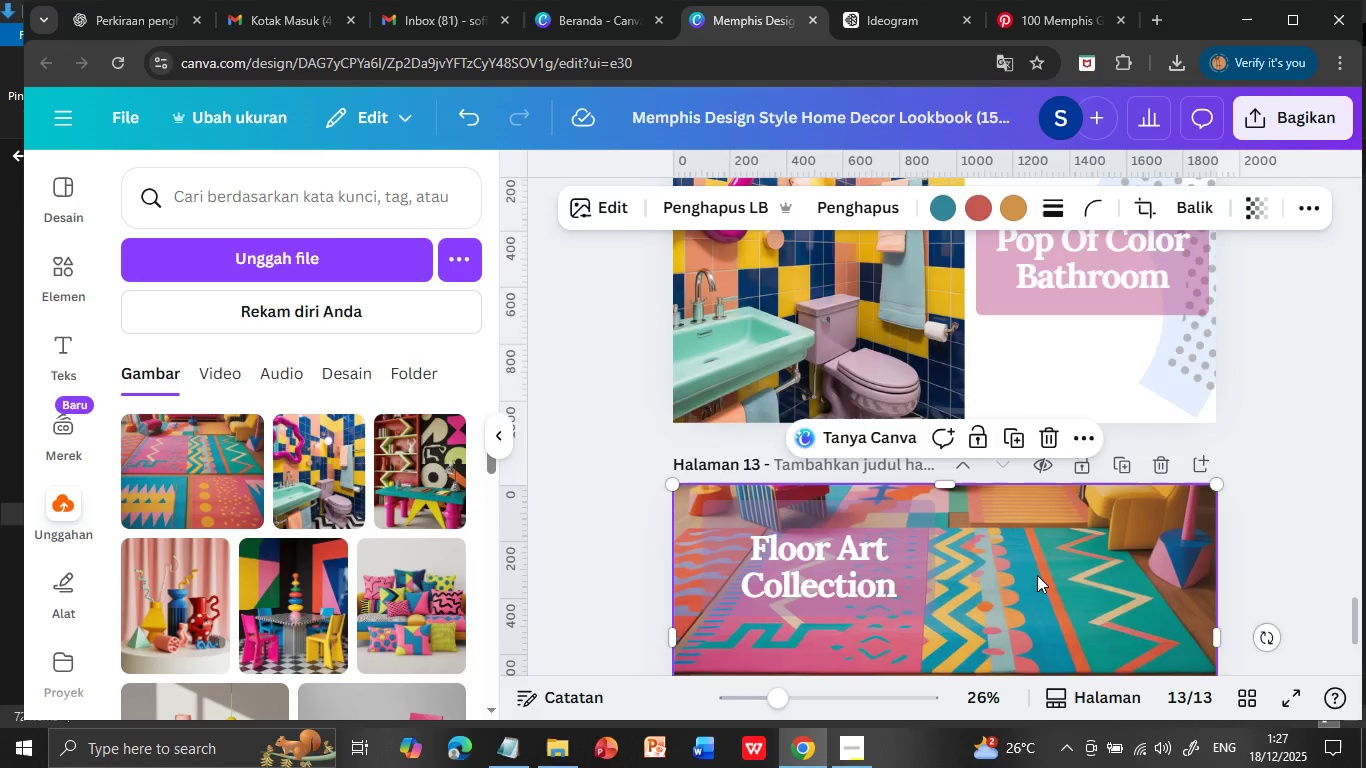 
scroll: coordinate [1225, 526], scroll_direction: down, amount: 2.0
 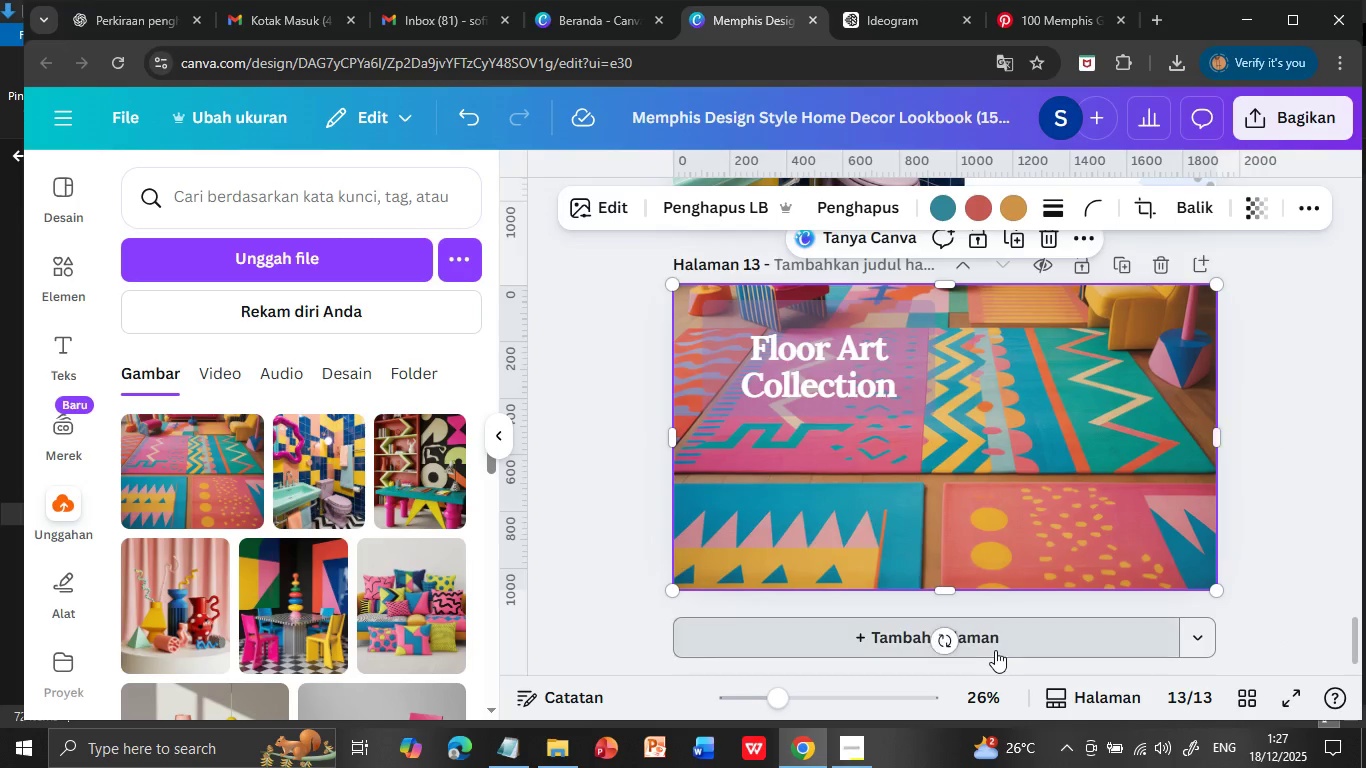 
left_click([995, 650])
 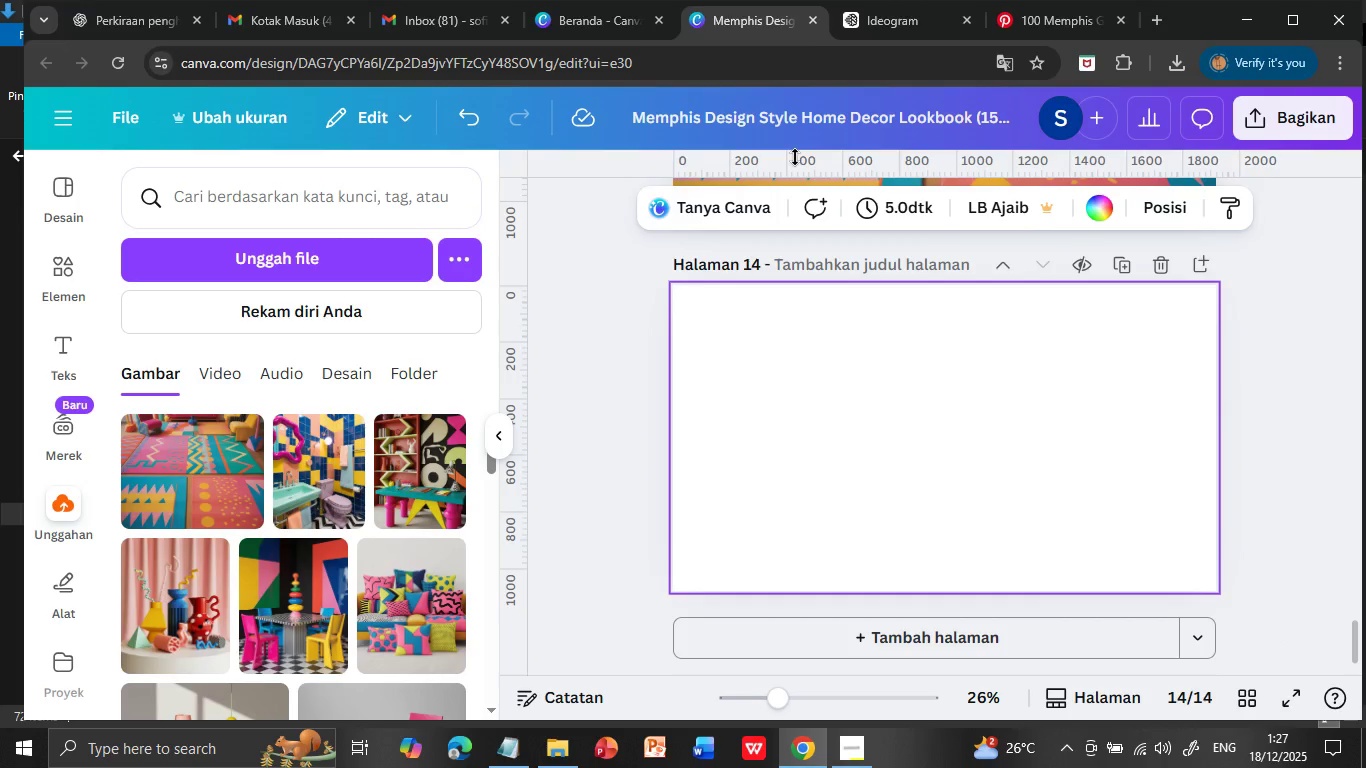 
left_click([881, 16])
 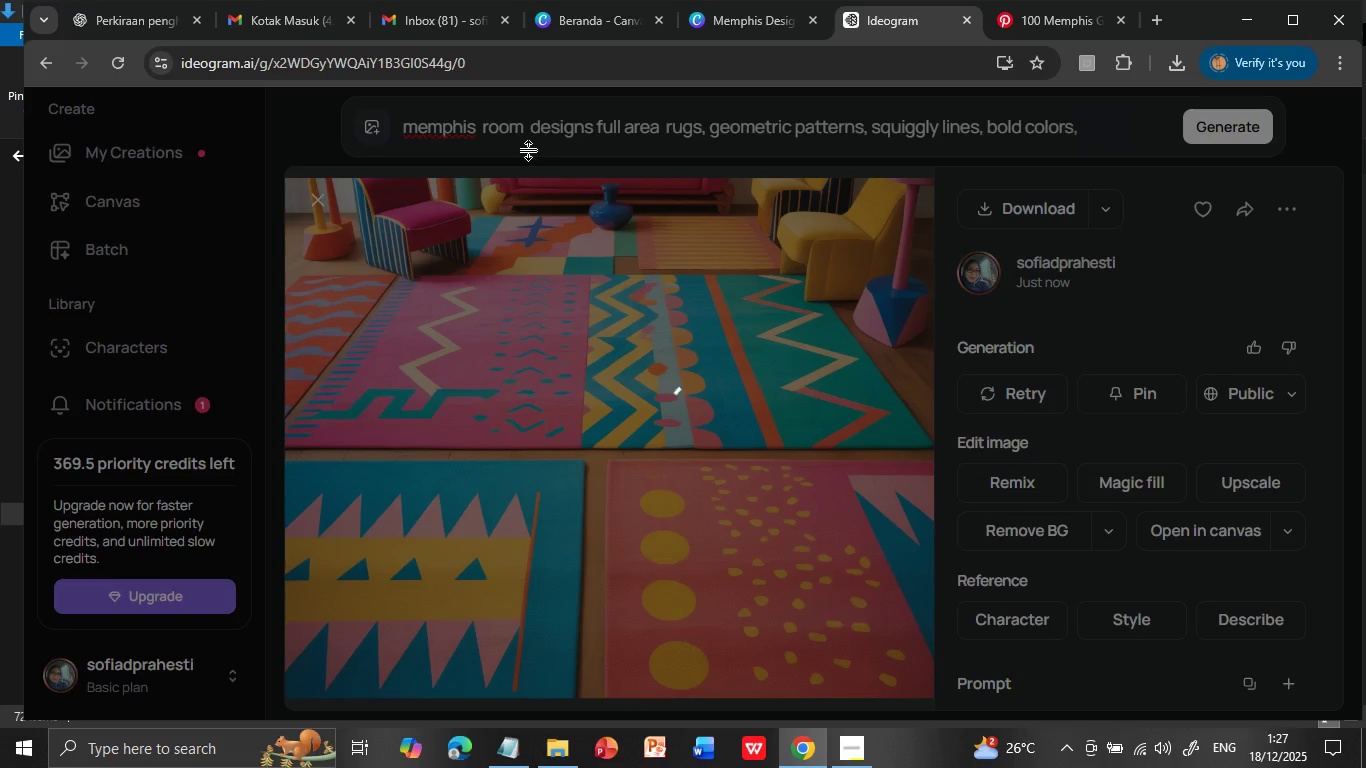 
left_click([528, 136])
 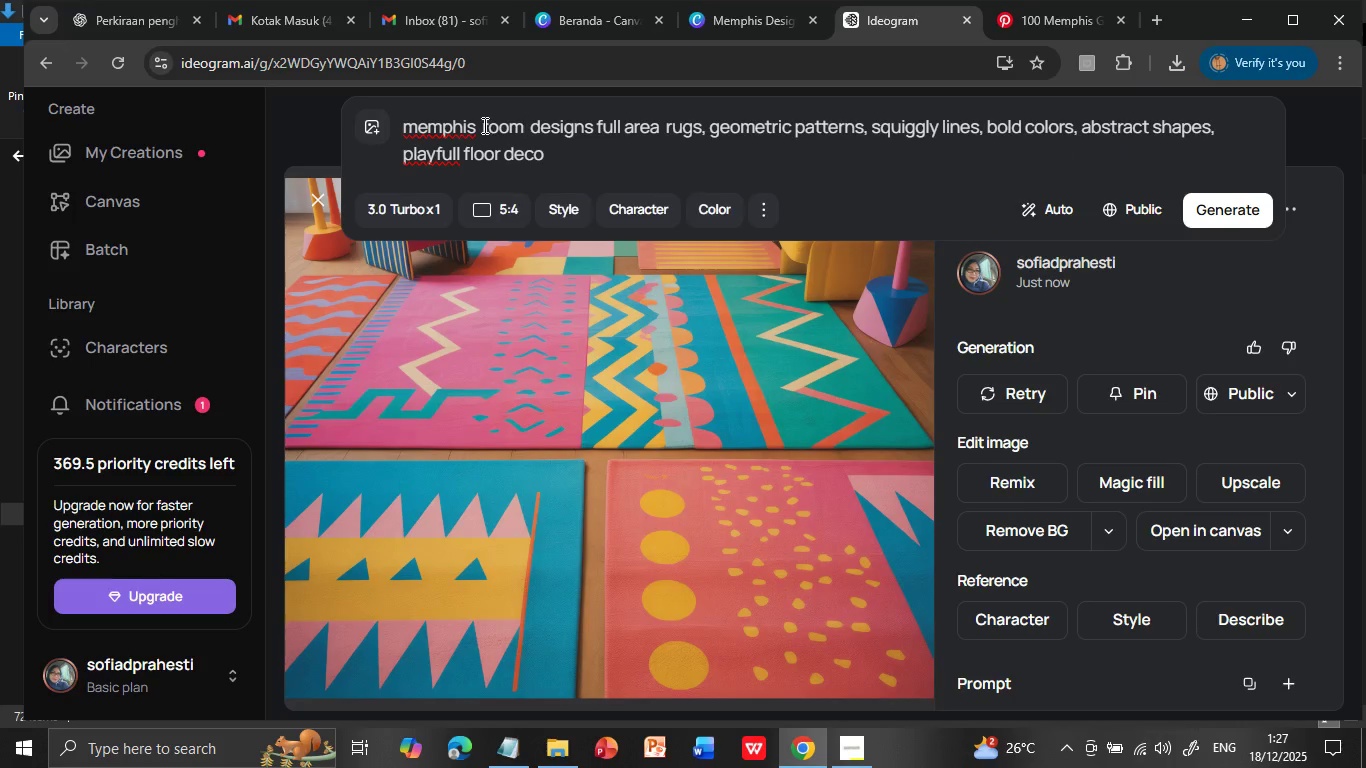 
left_click_drag(start_coordinate=[483, 125], to_coordinate=[543, 144])
 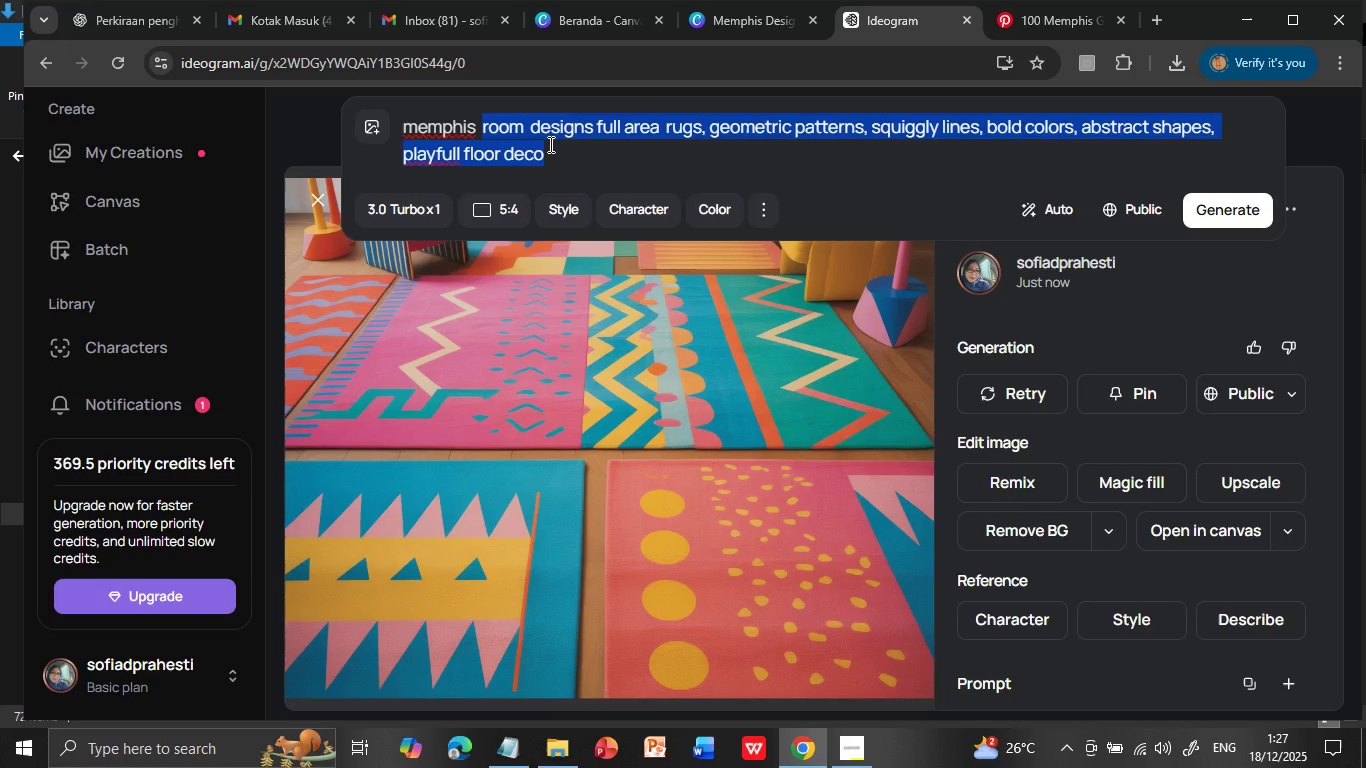 
type([Delete]style color palette, pastel pink yellow blue, bold black shapes, geomtric swatcs)
 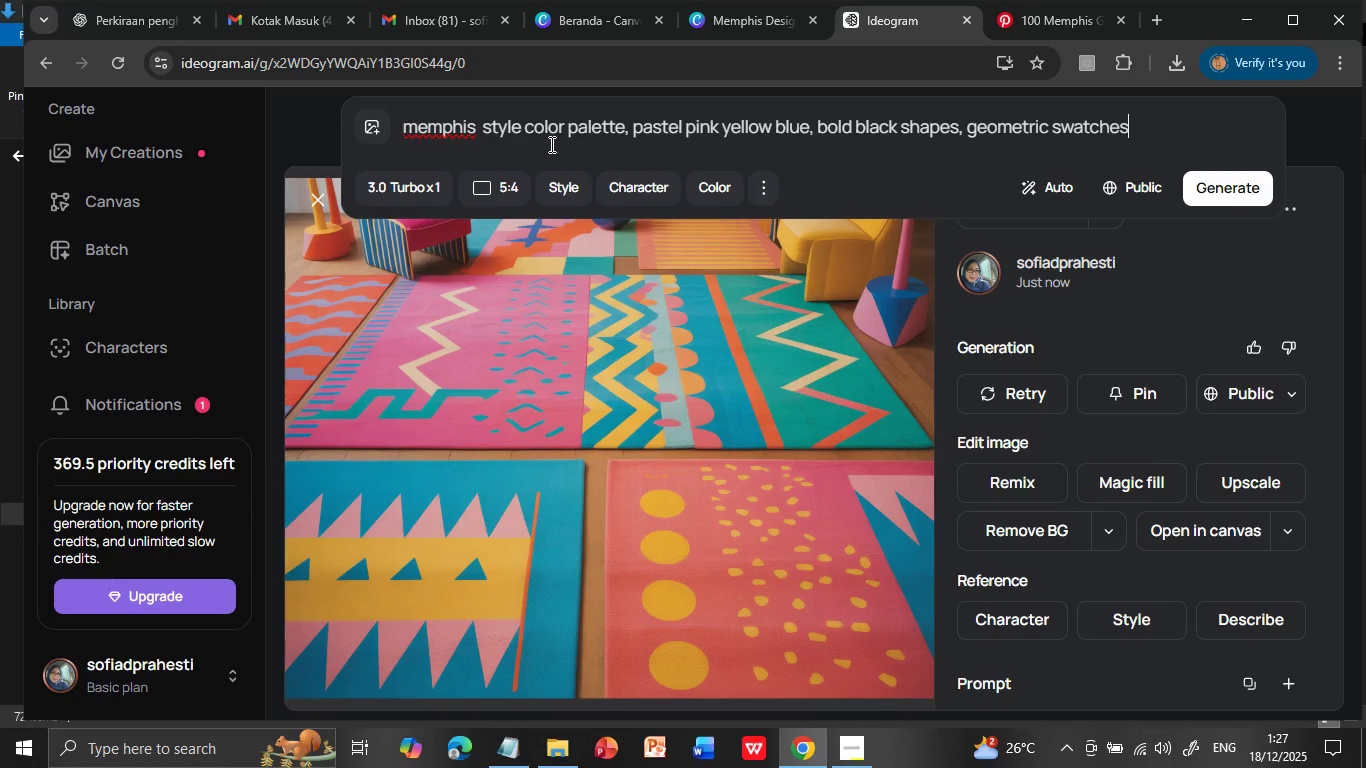 